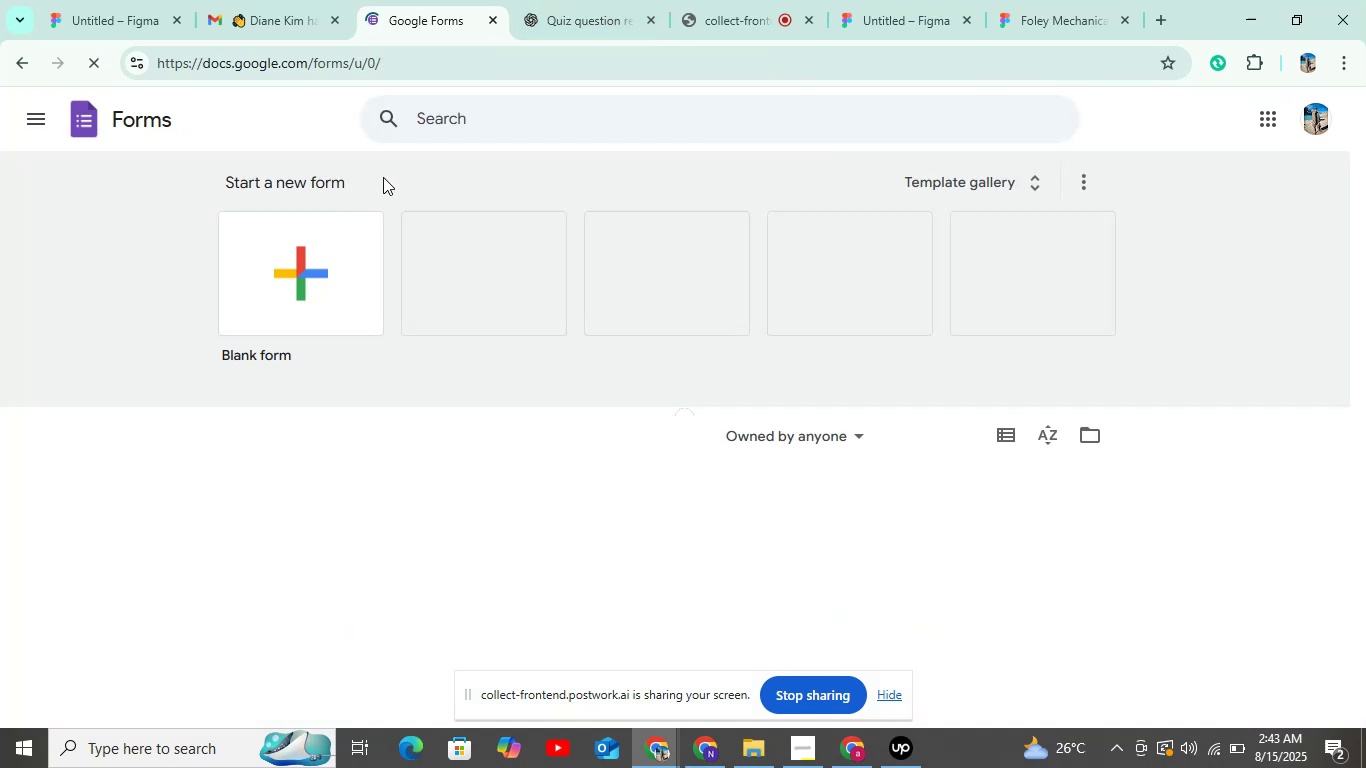 
left_click([245, 290])
 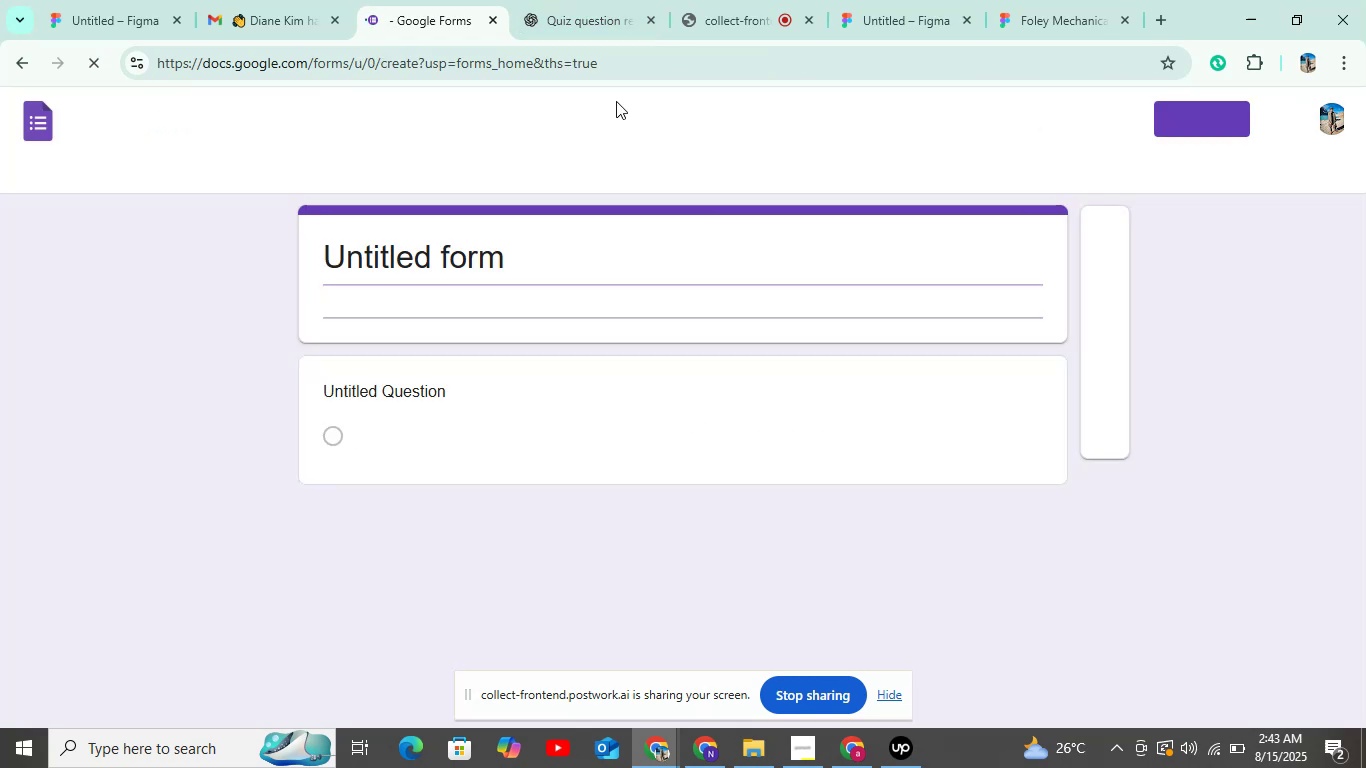 
left_click([556, 398])
 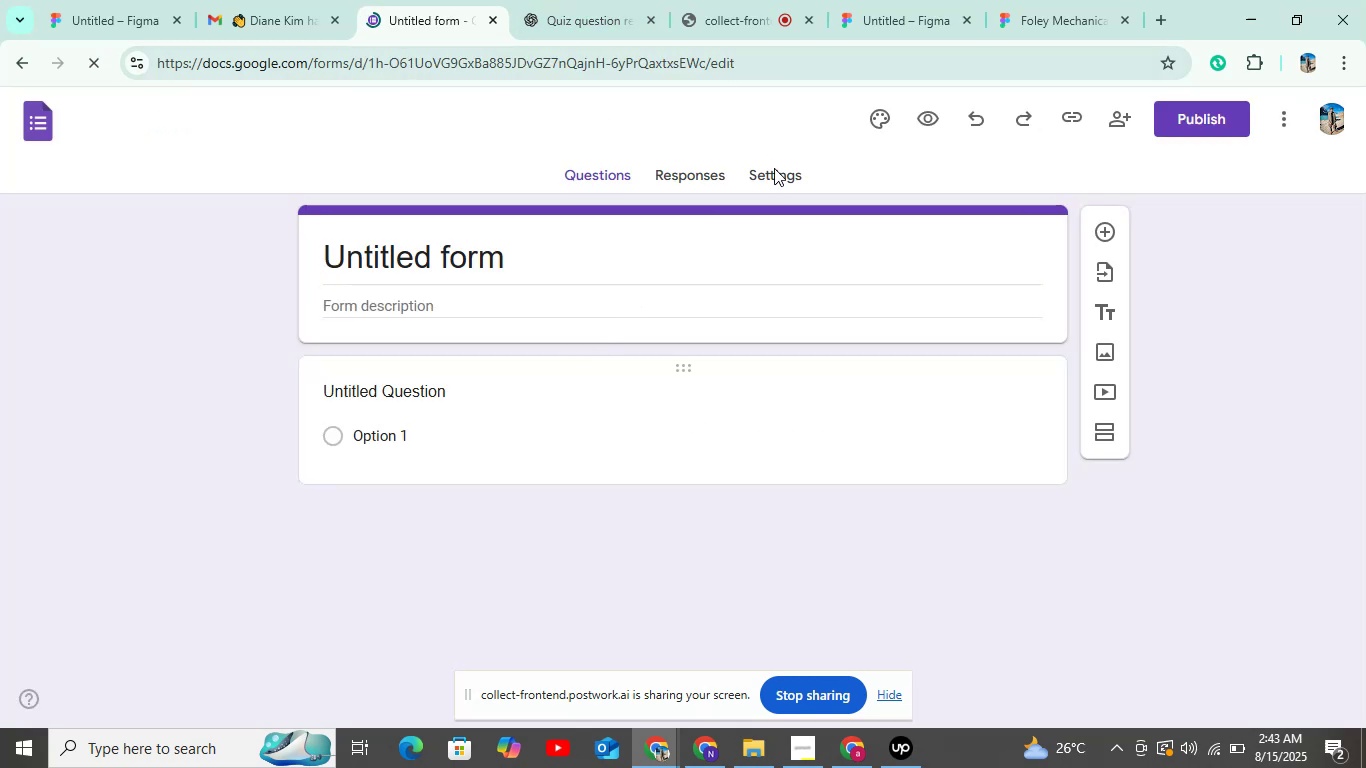 
left_click([777, 176])
 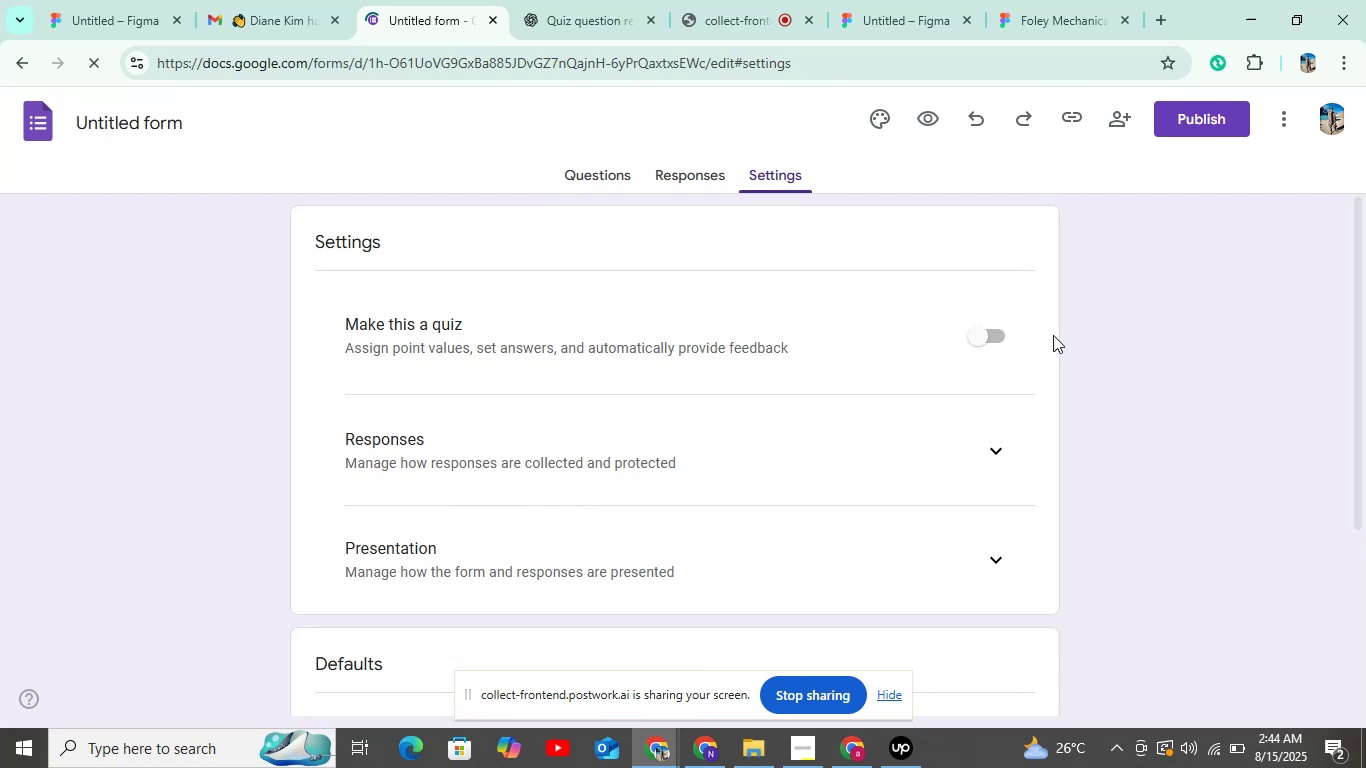 
left_click([990, 337])
 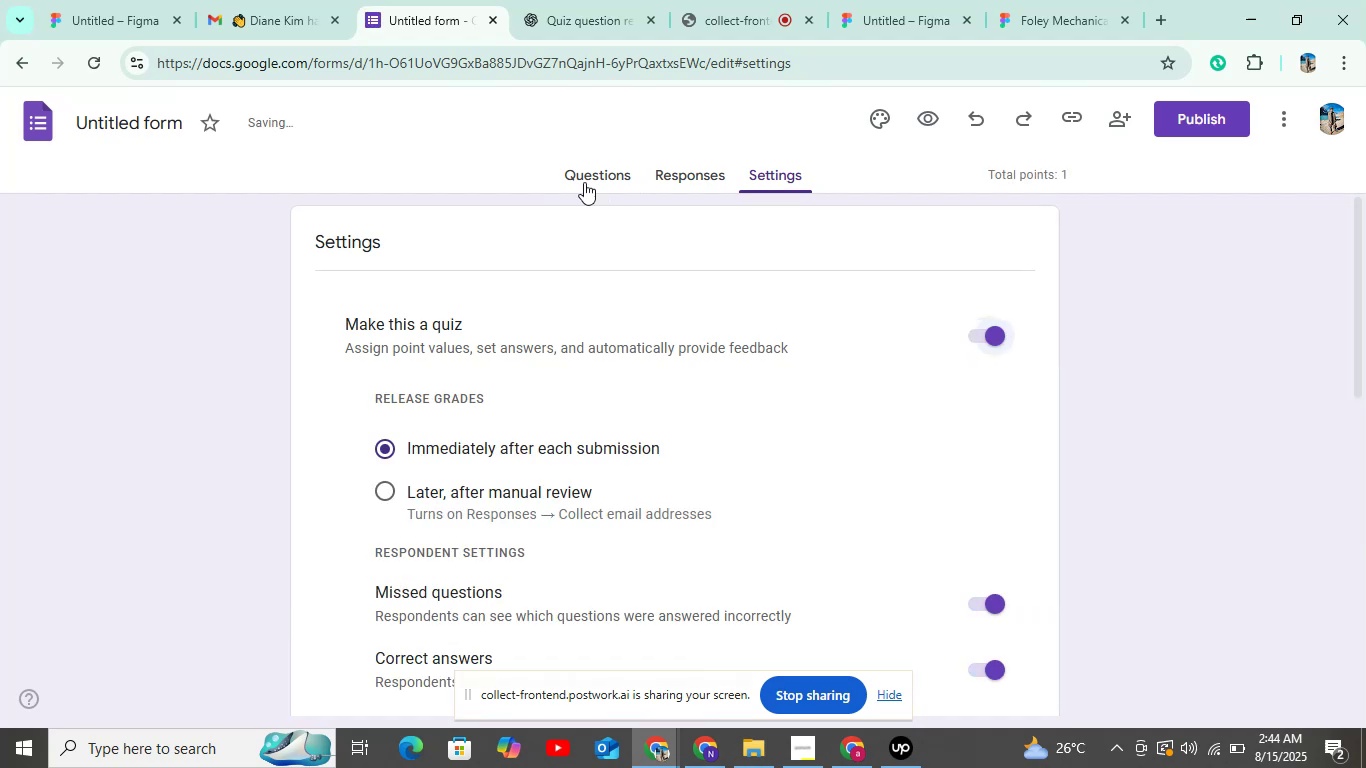 
left_click([584, 182])
 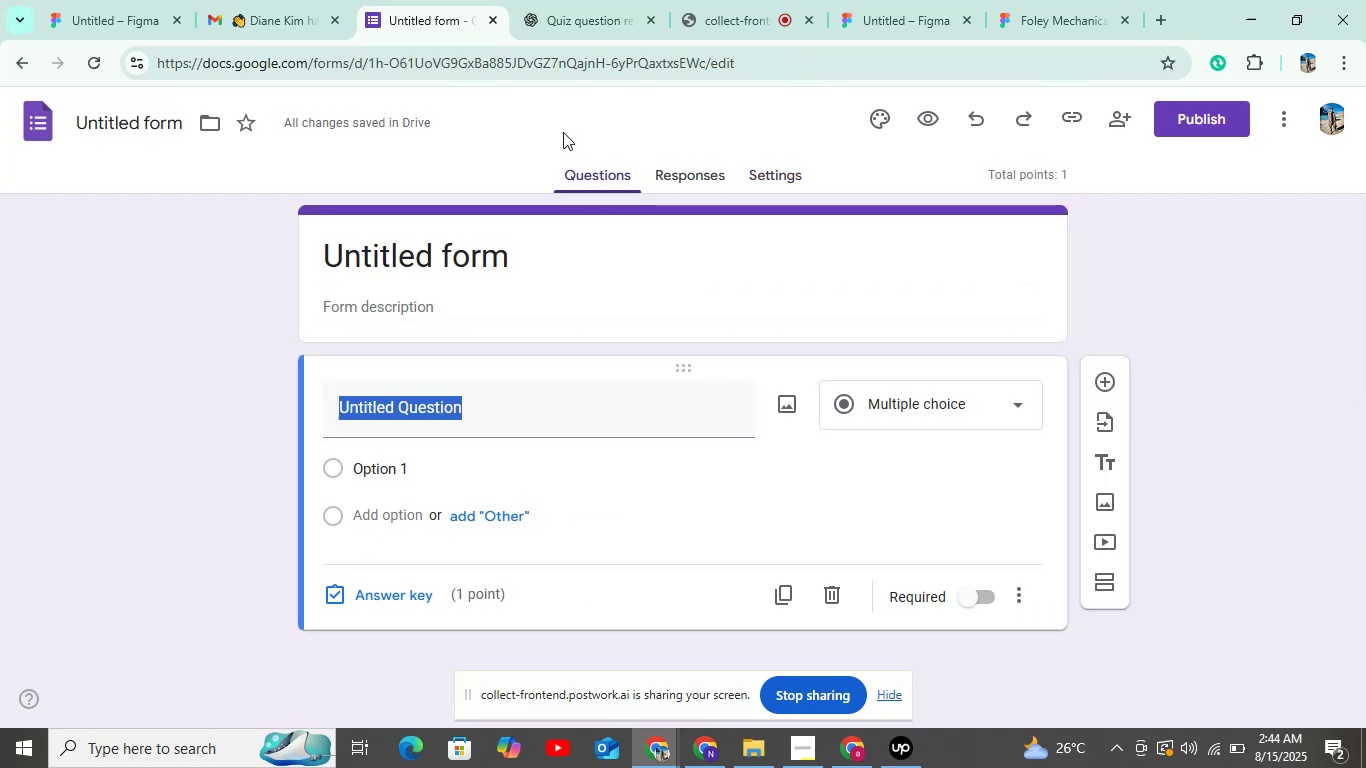 
left_click([598, 14])
 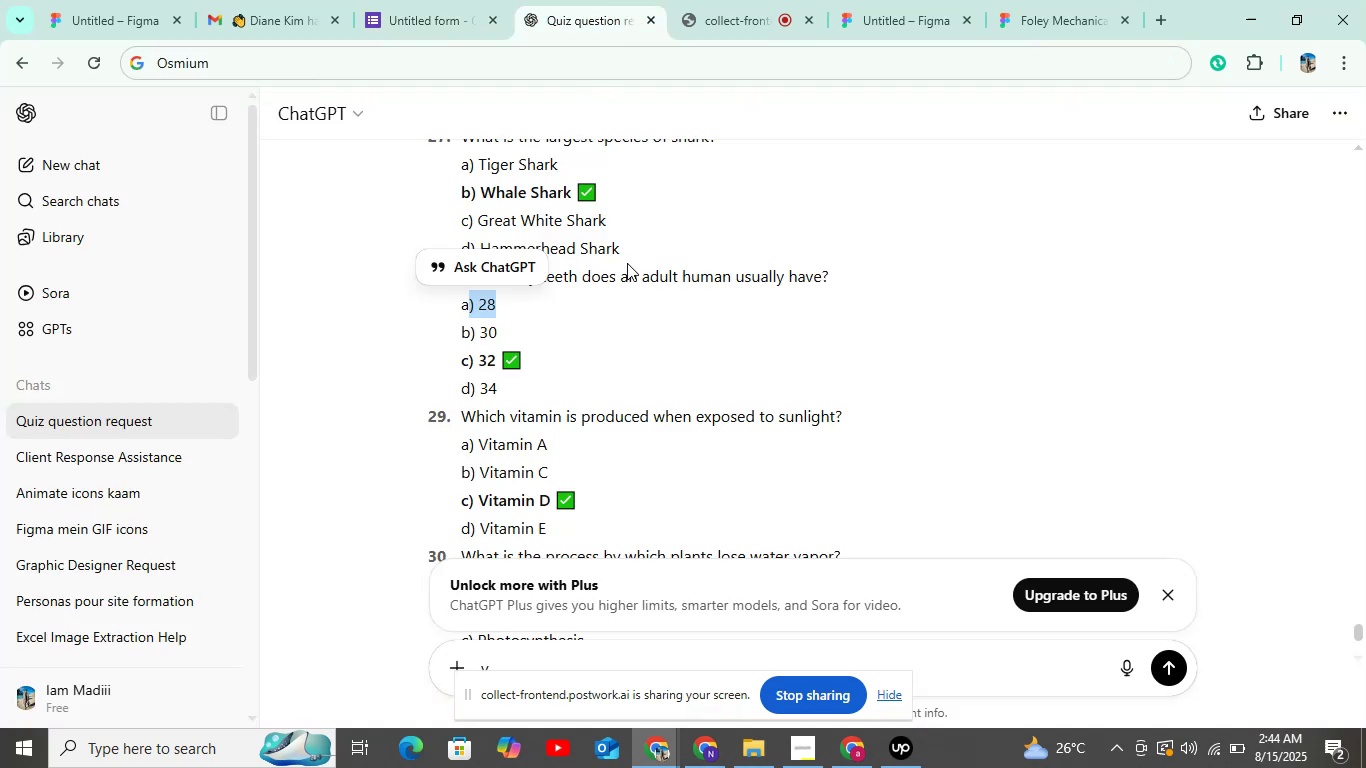 
scroll: coordinate [627, 263], scroll_direction: down, amount: 1.0
 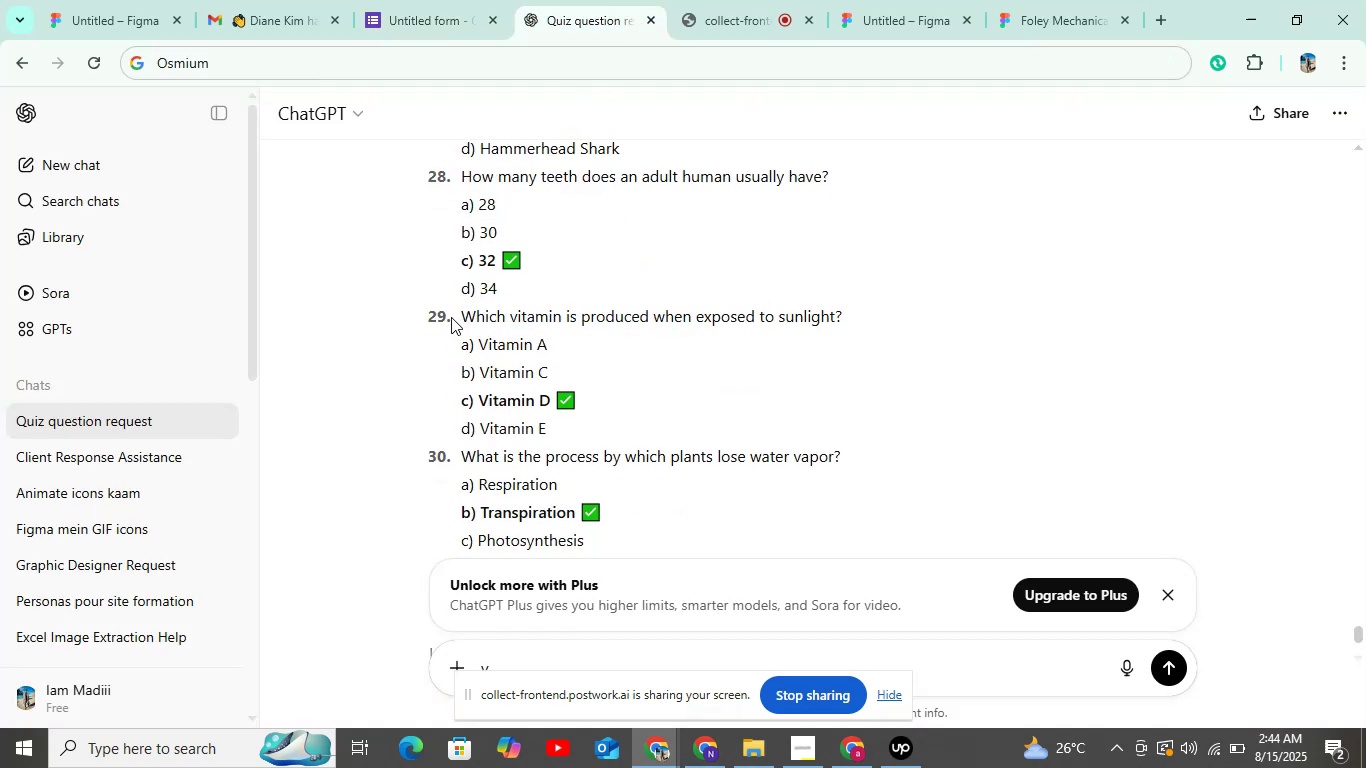 
left_click([840, 359])
 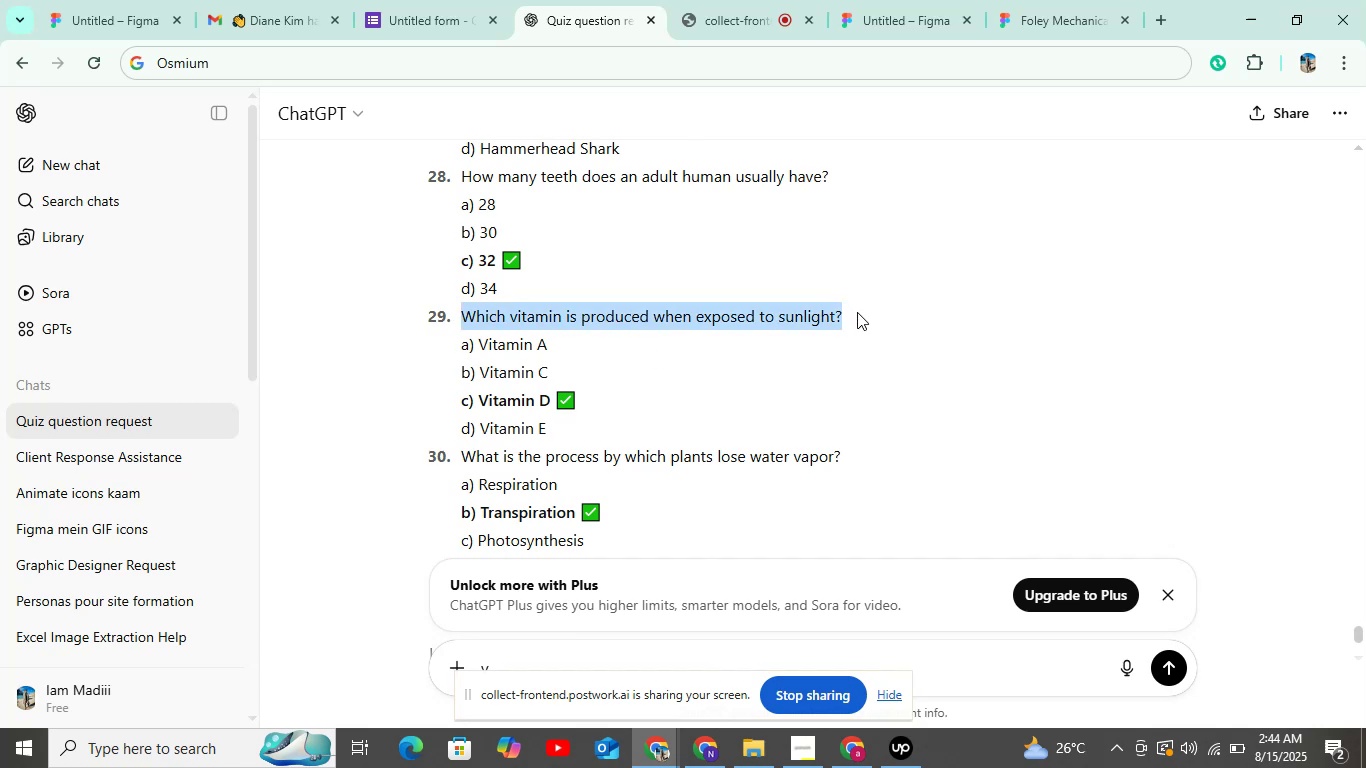 
key(Control+C)
 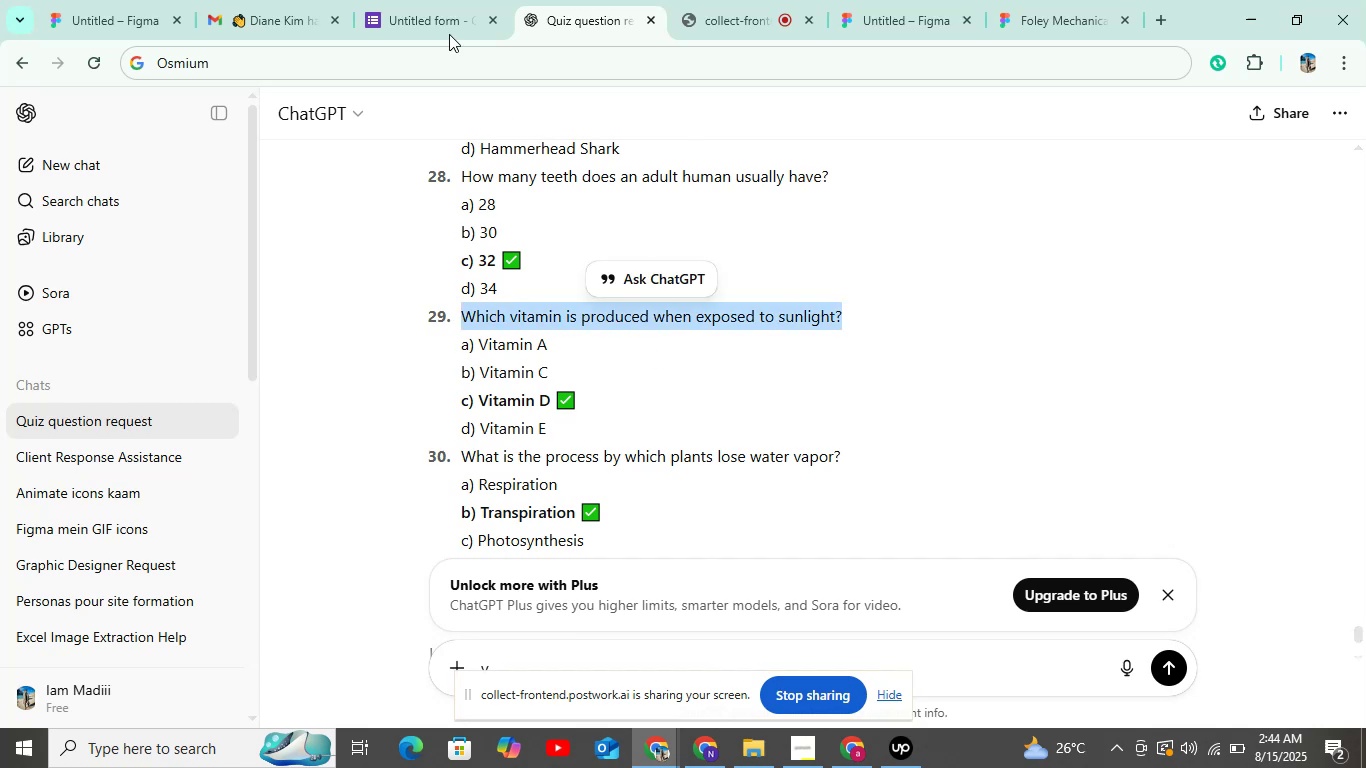 
left_click([434, 18])
 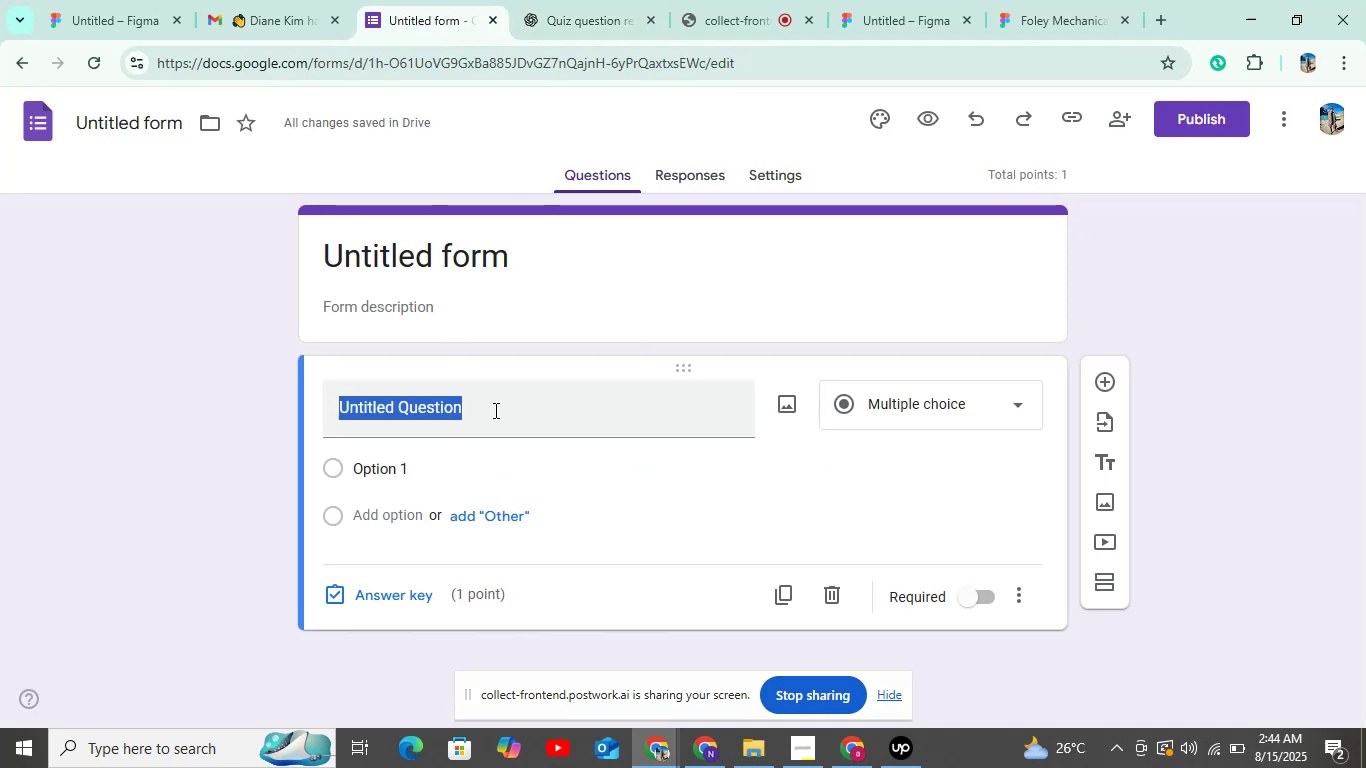 
key(Control+V)
 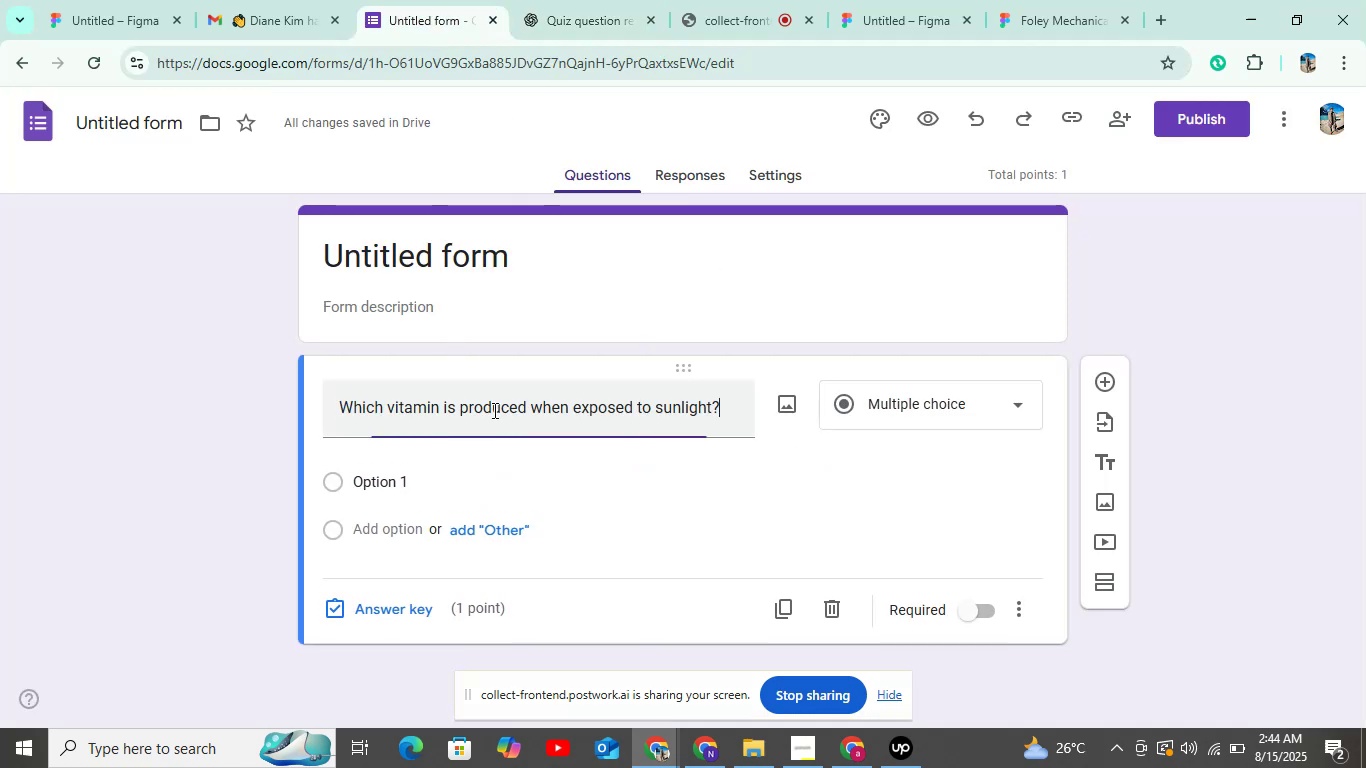 
scroll: coordinate [485, 412], scroll_direction: down, amount: 4.0
 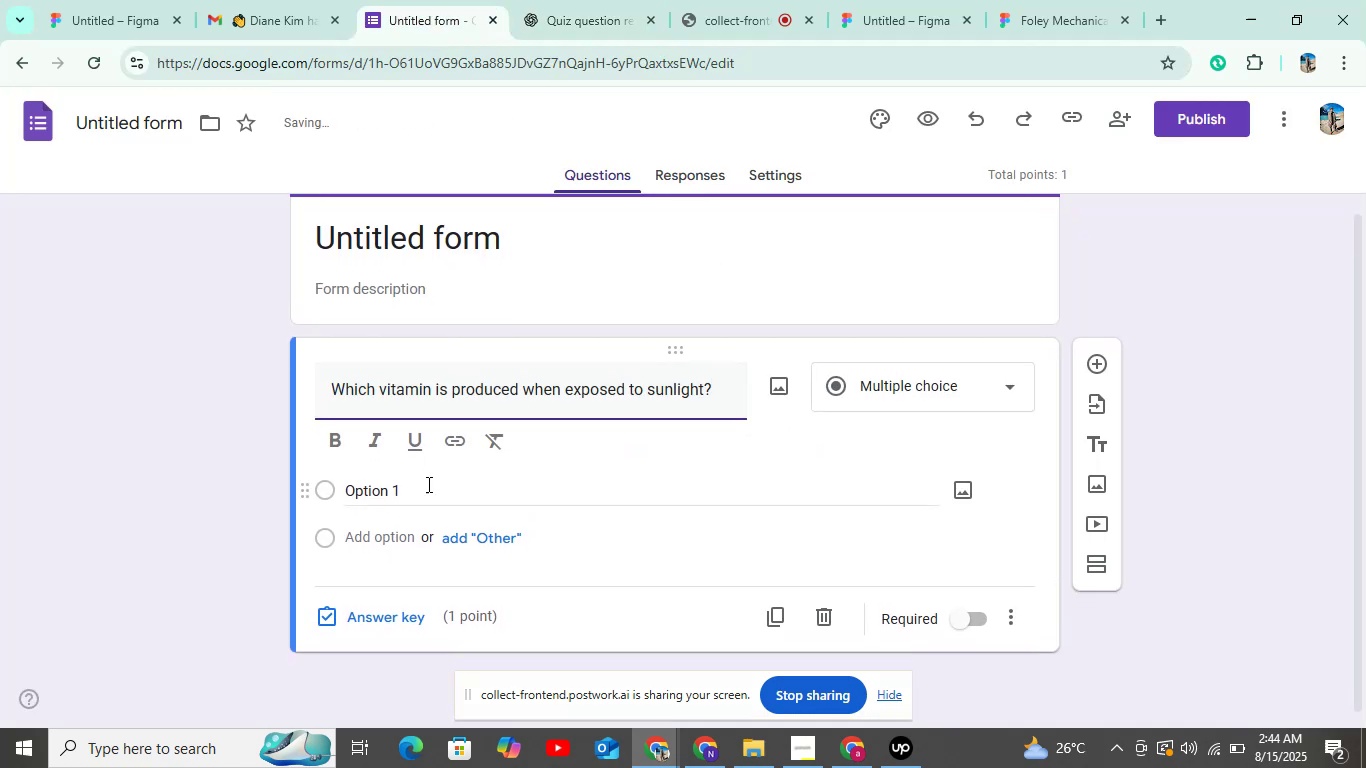 
left_click([426, 487])
 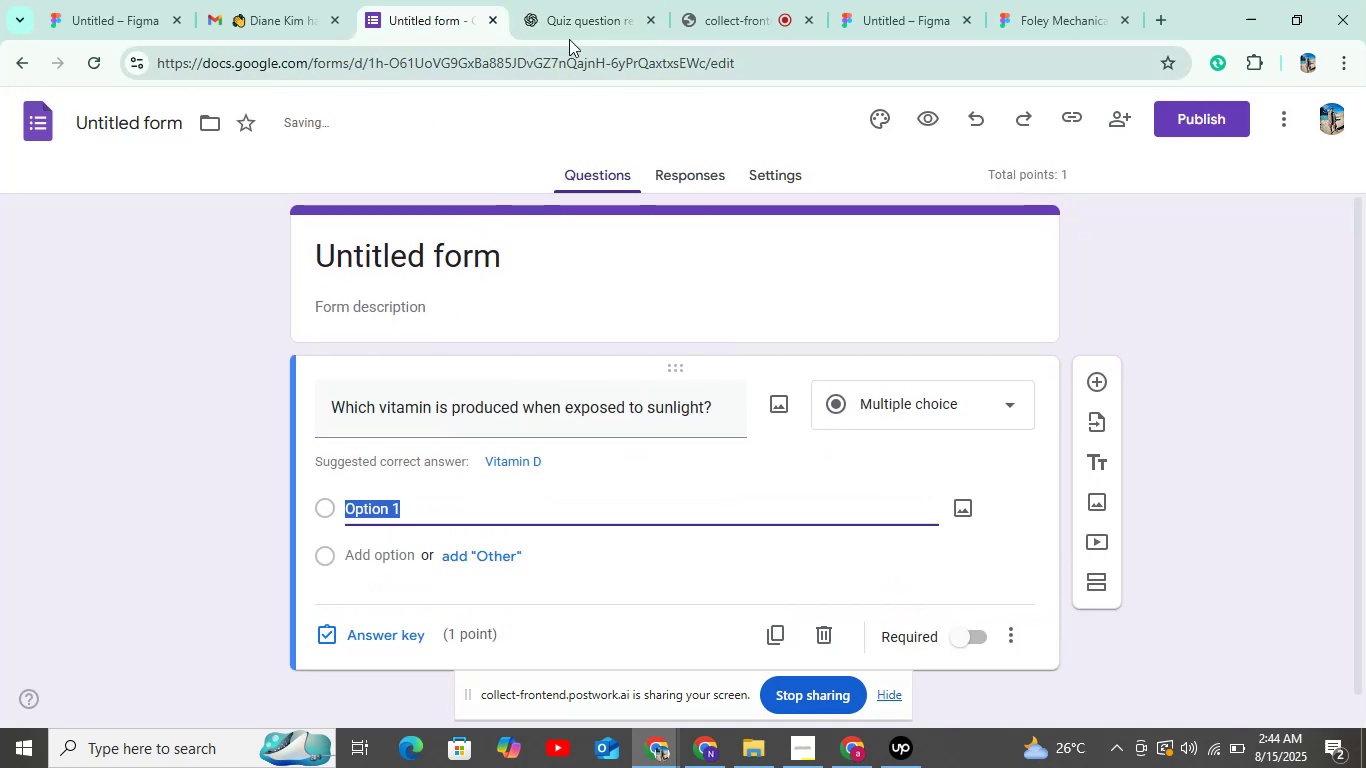 
left_click([586, 28])
 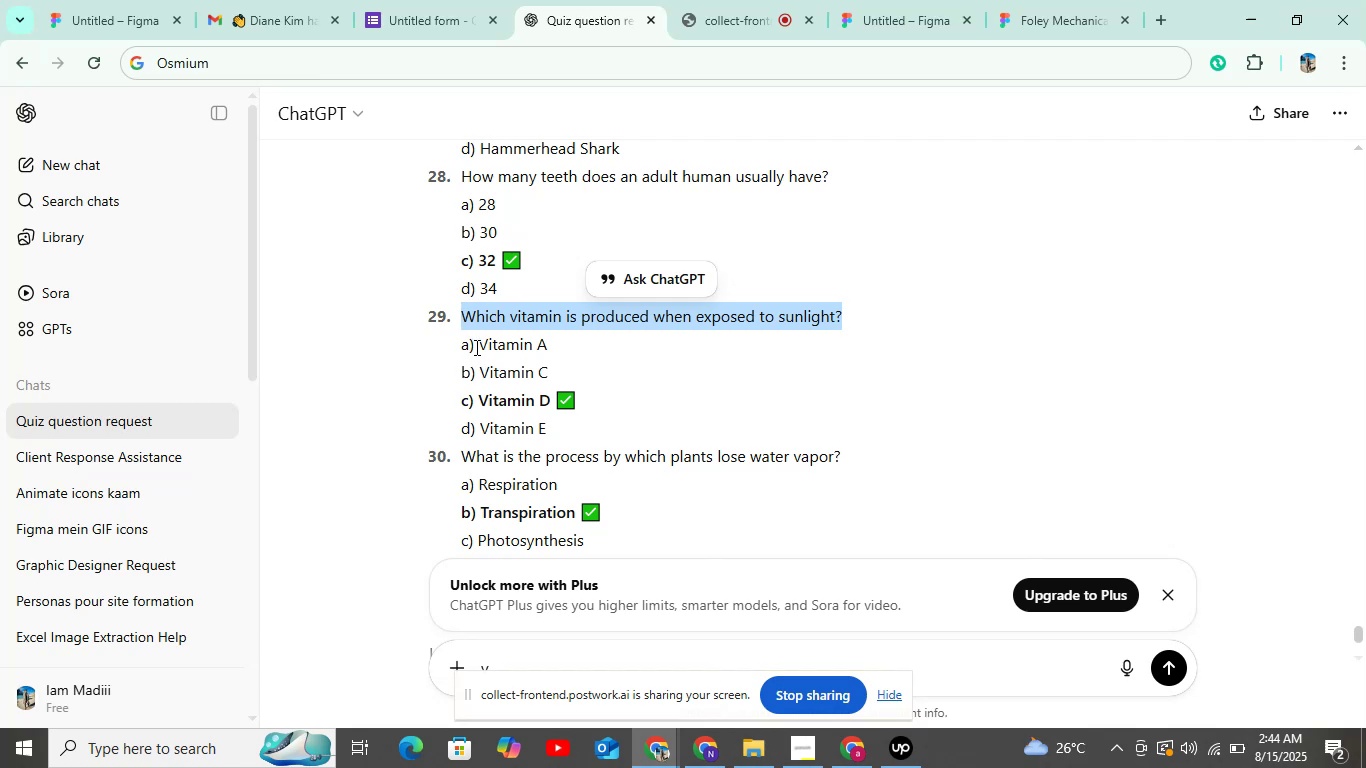 
key(Control+C)
 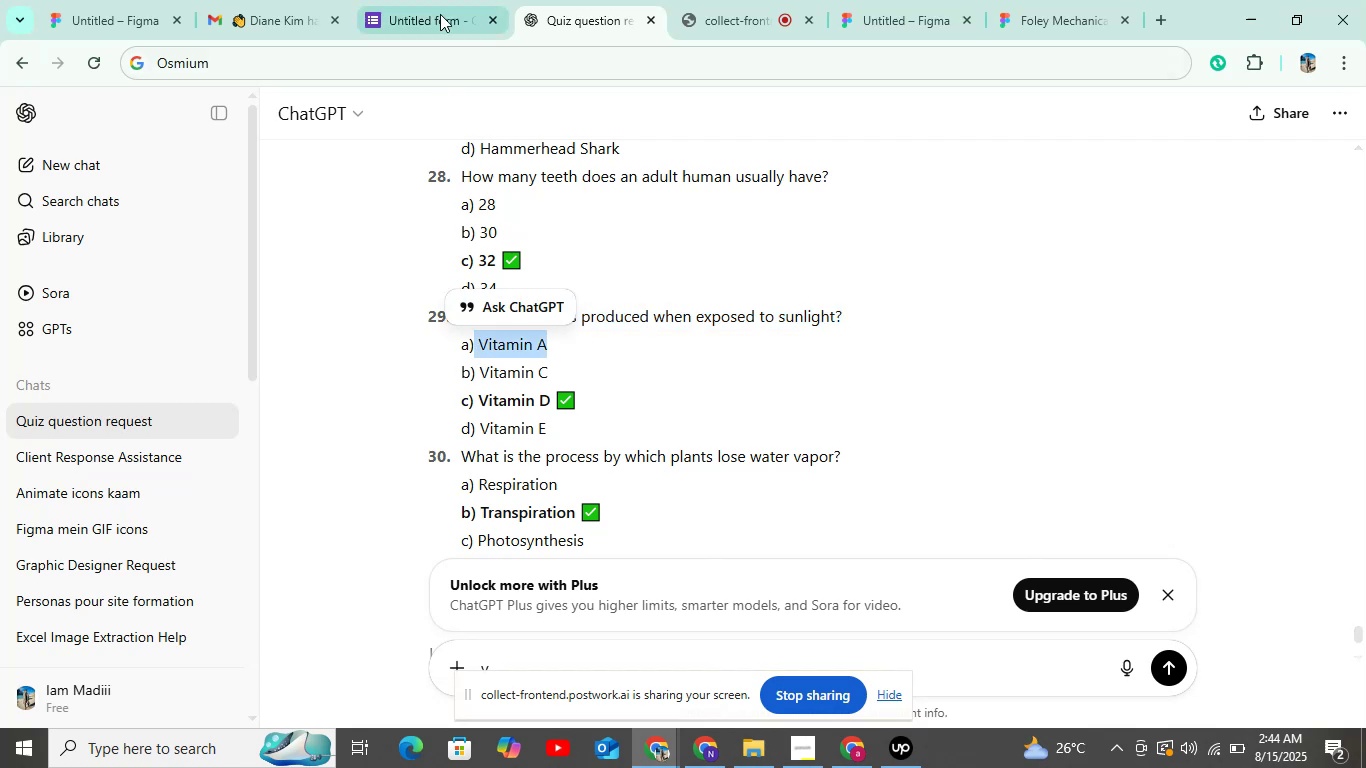 
left_click([440, 12])
 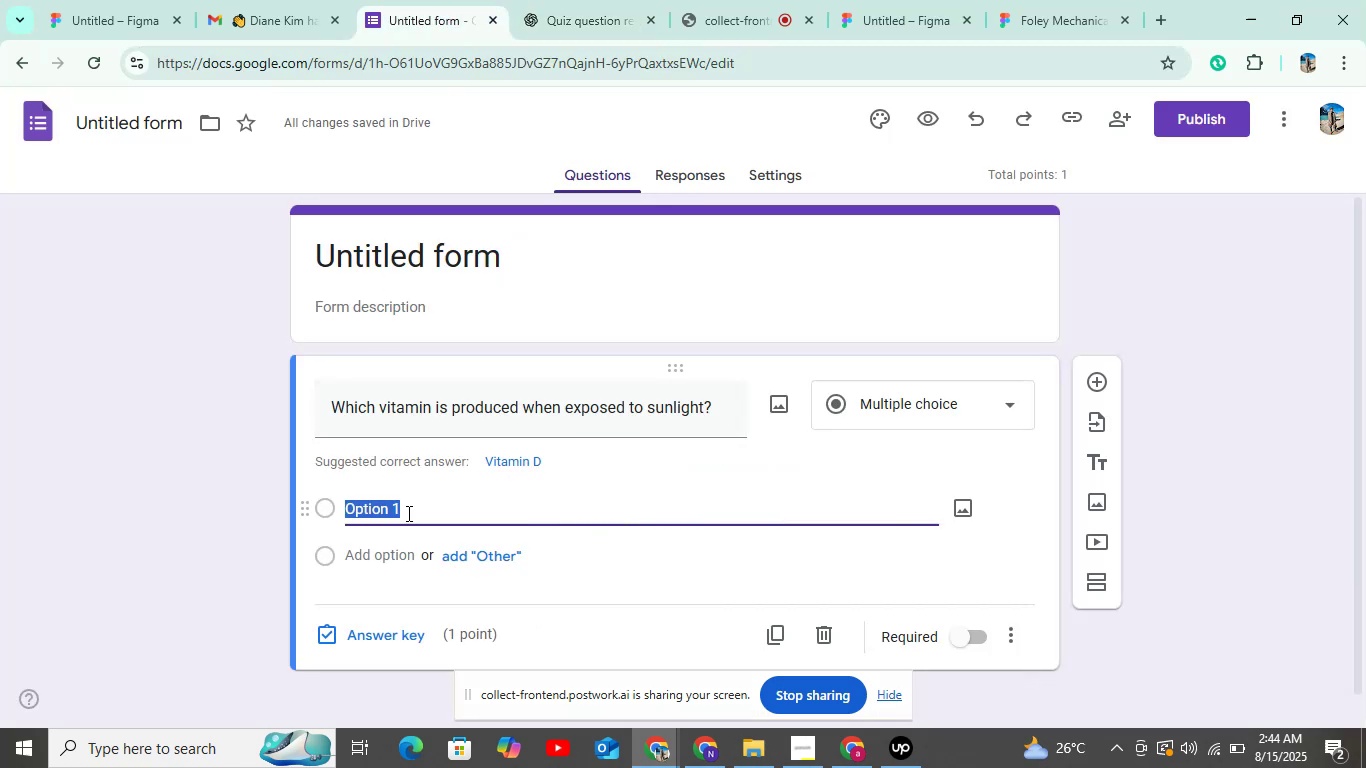 
key(Control+V)
 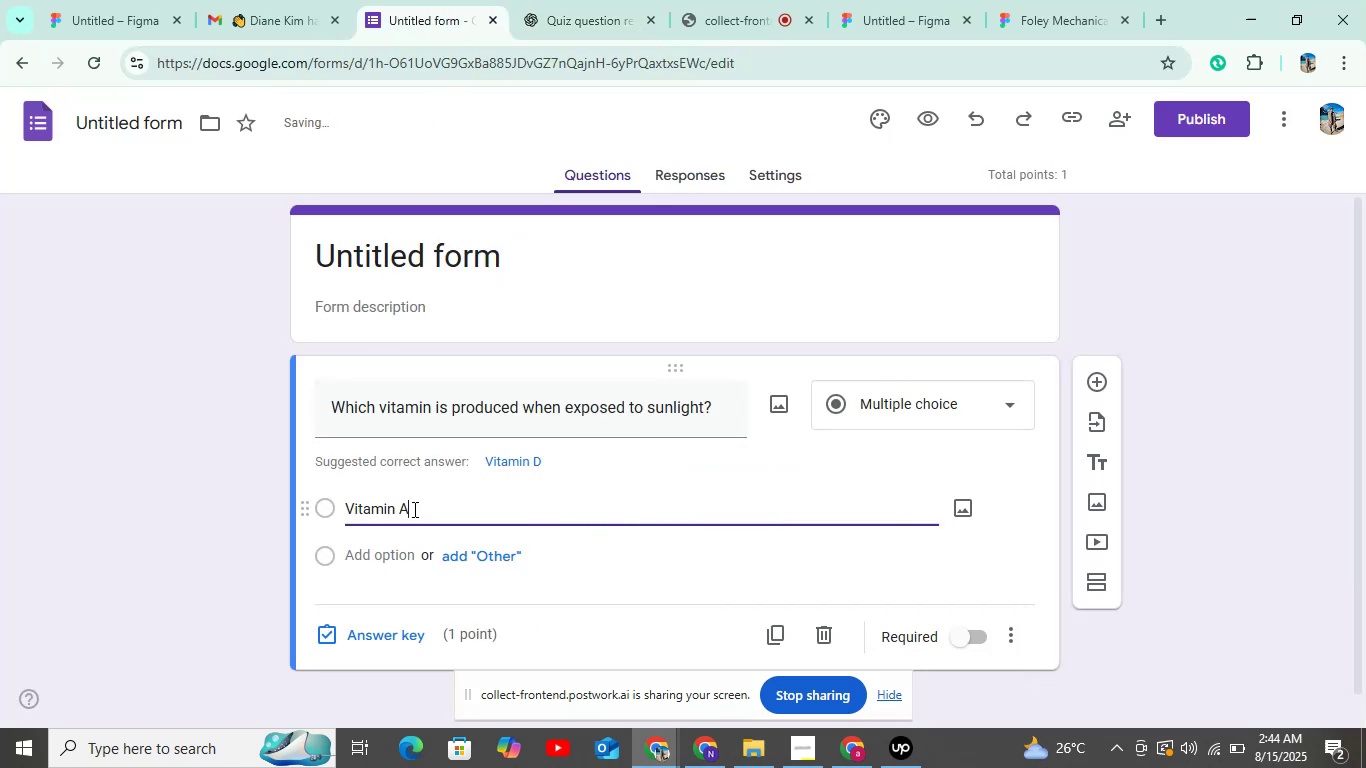 
scroll: coordinate [413, 509], scroll_direction: down, amount: 3.0
 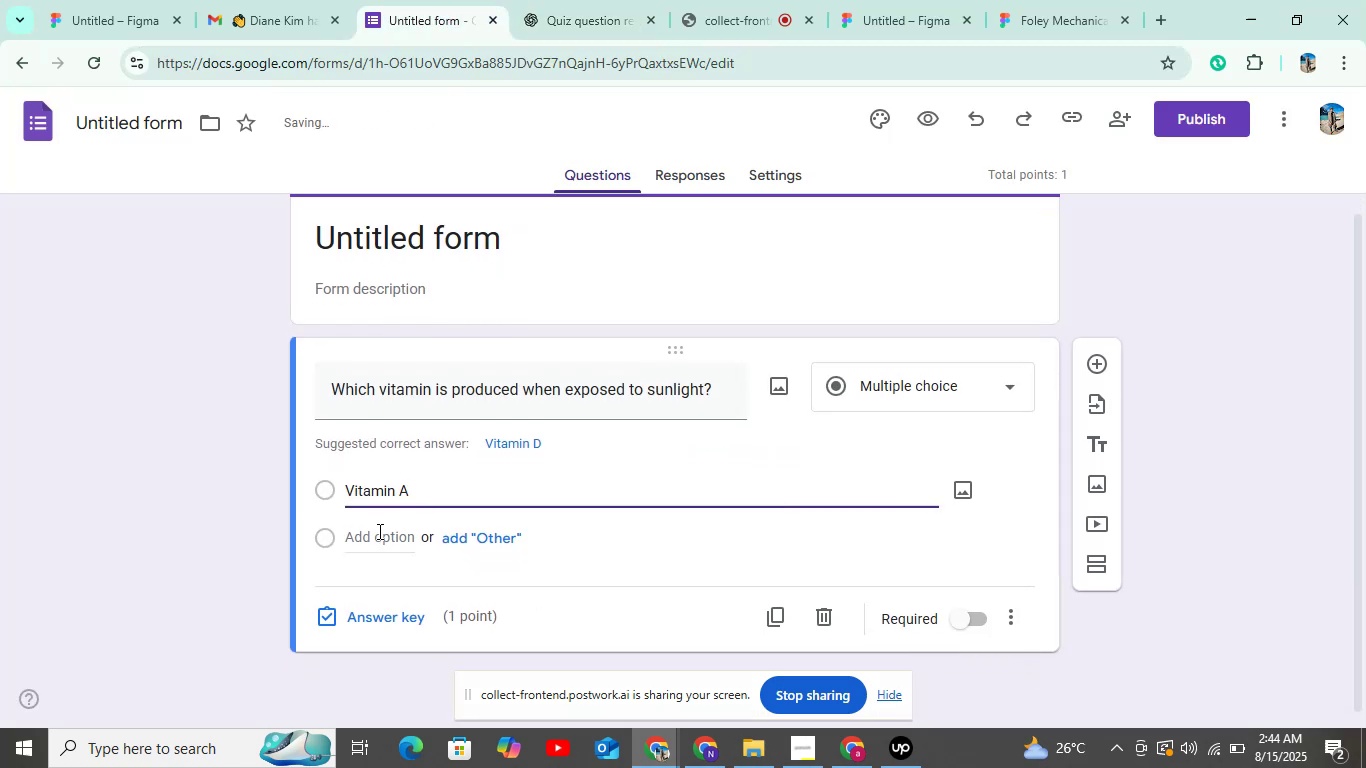 
left_click([378, 539])
 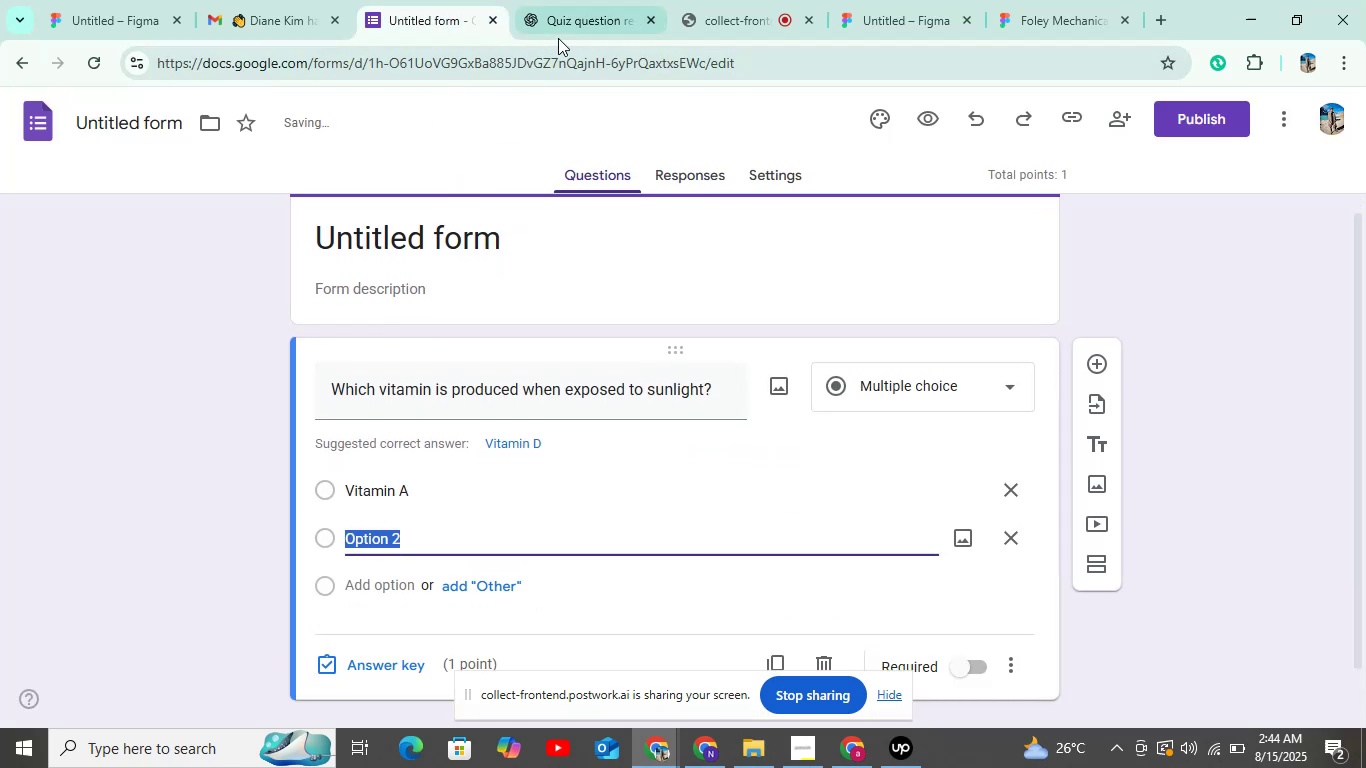 
left_click([559, 36])
 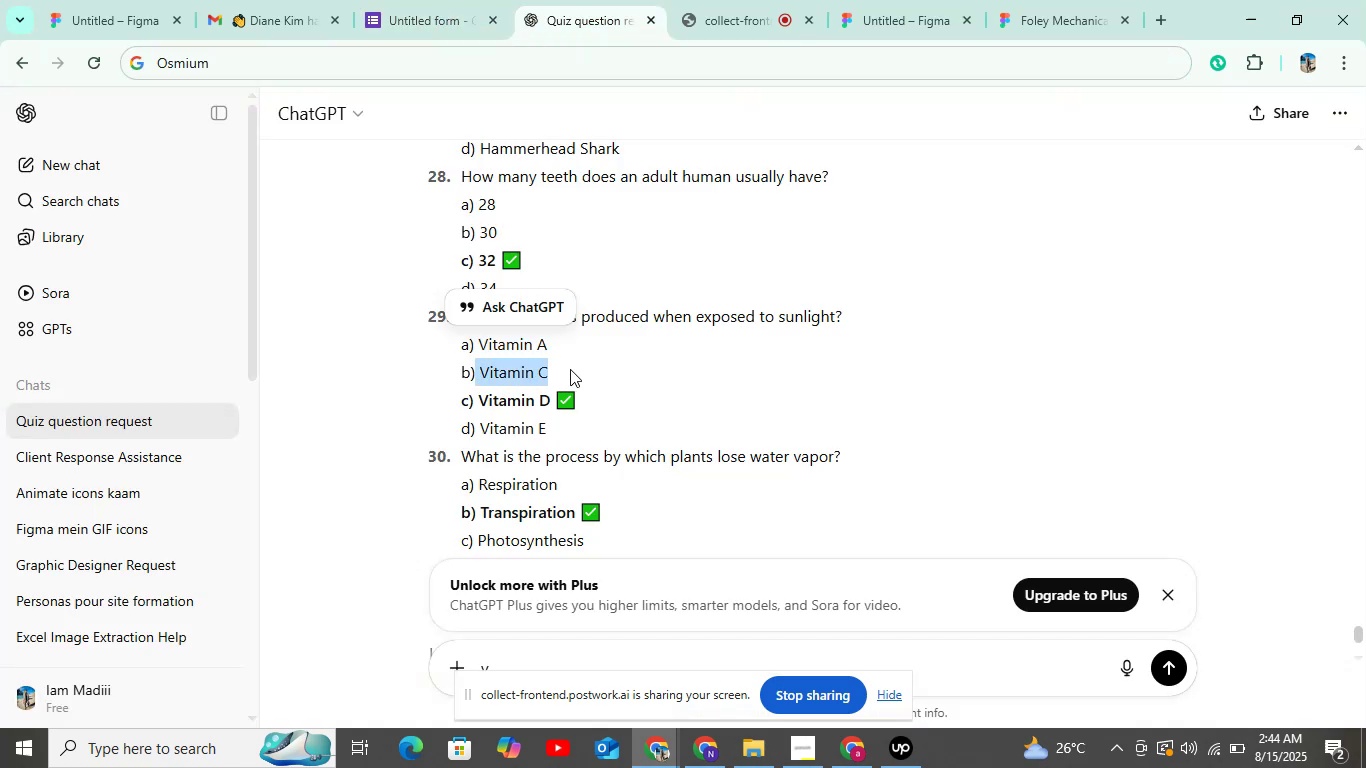 
key(Control+V)
 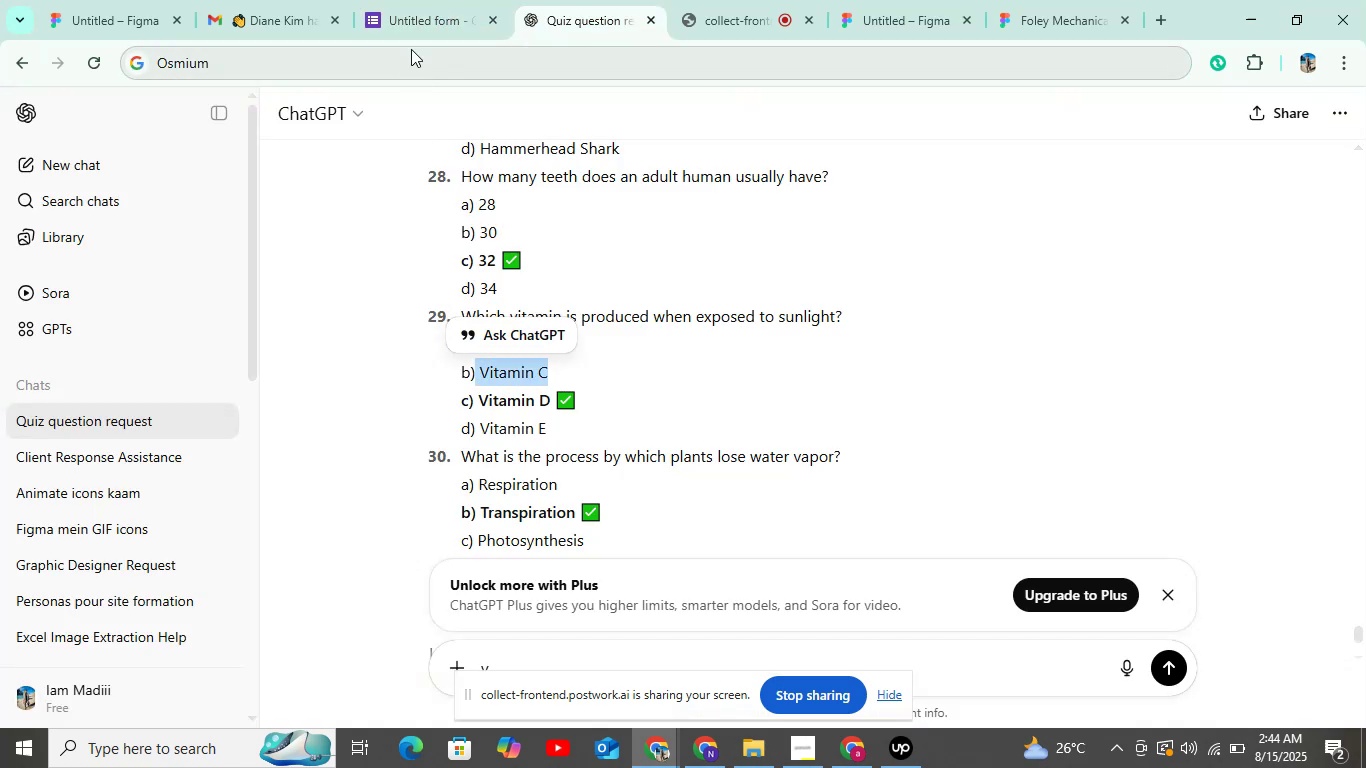 
key(Control+C)
 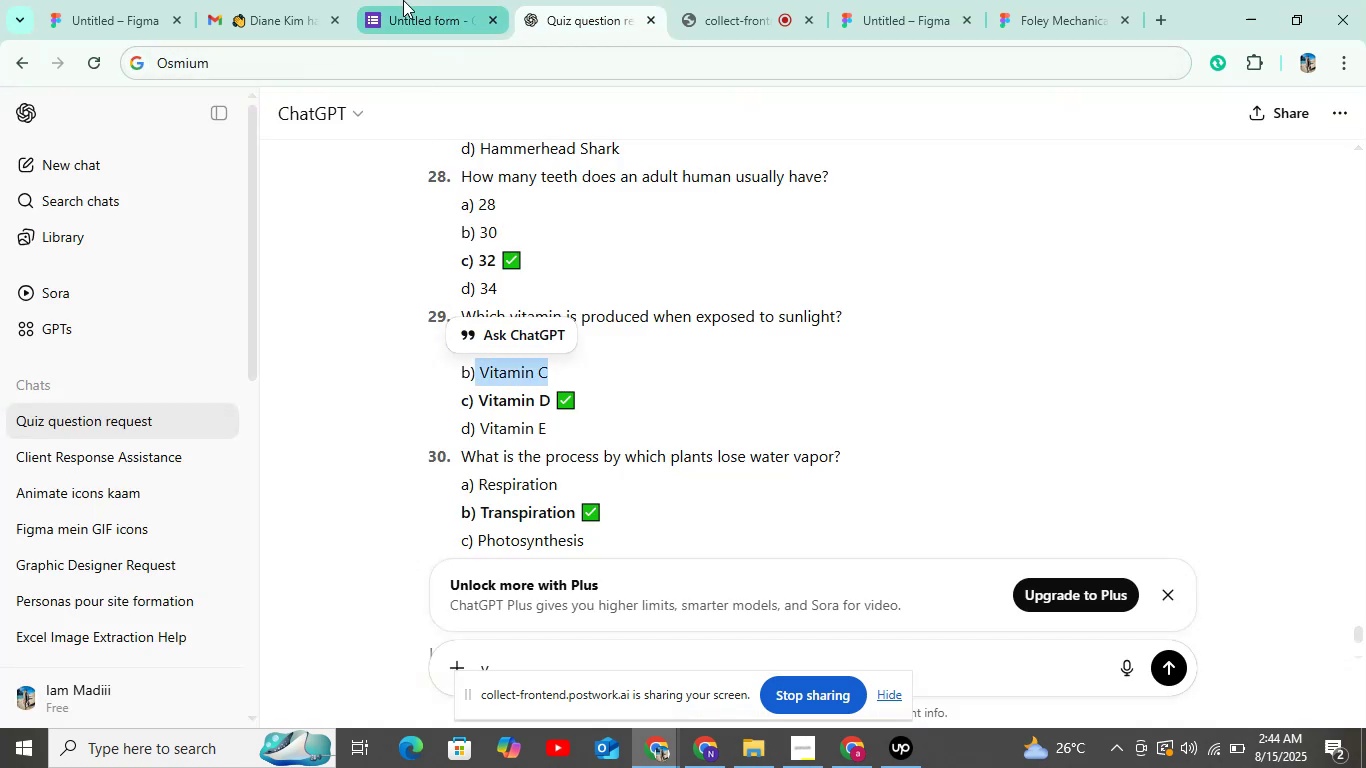 
left_click([404, 11])
 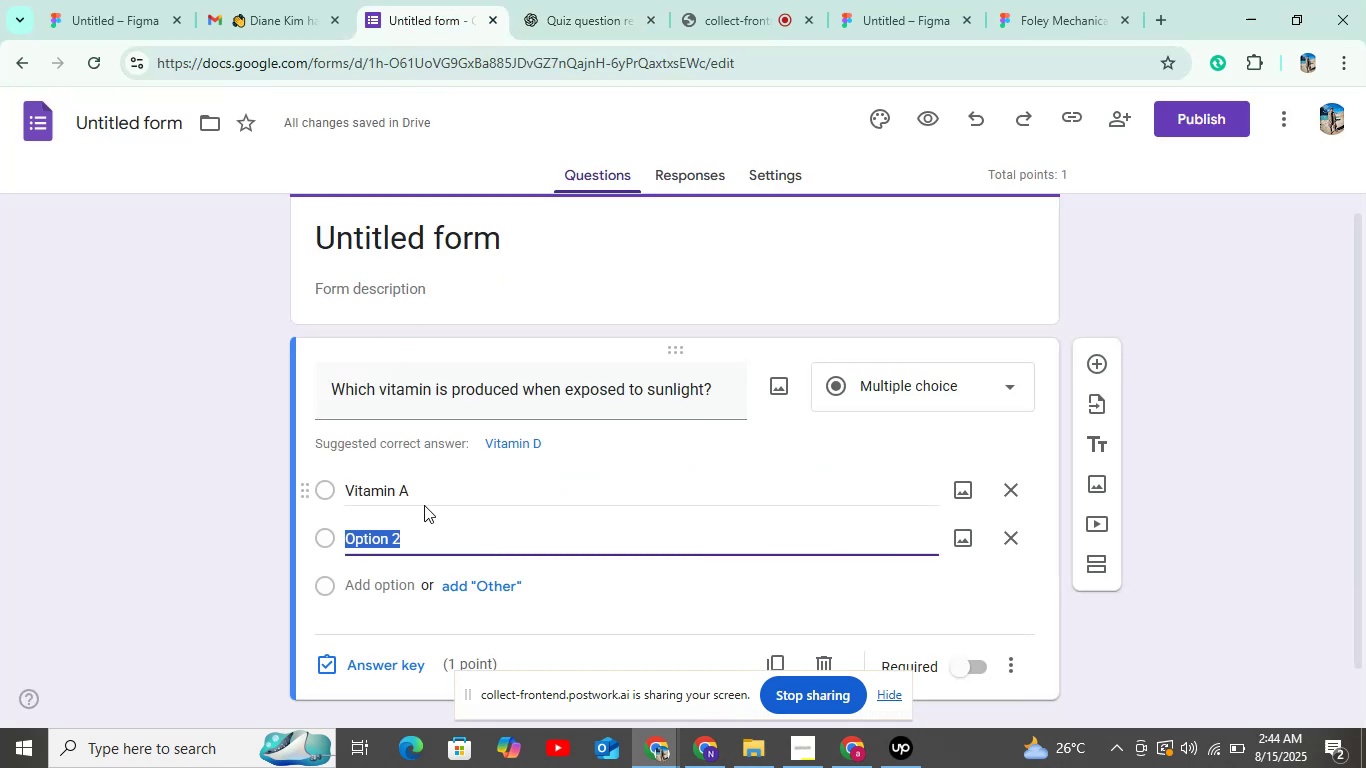 
key(Control+V)
 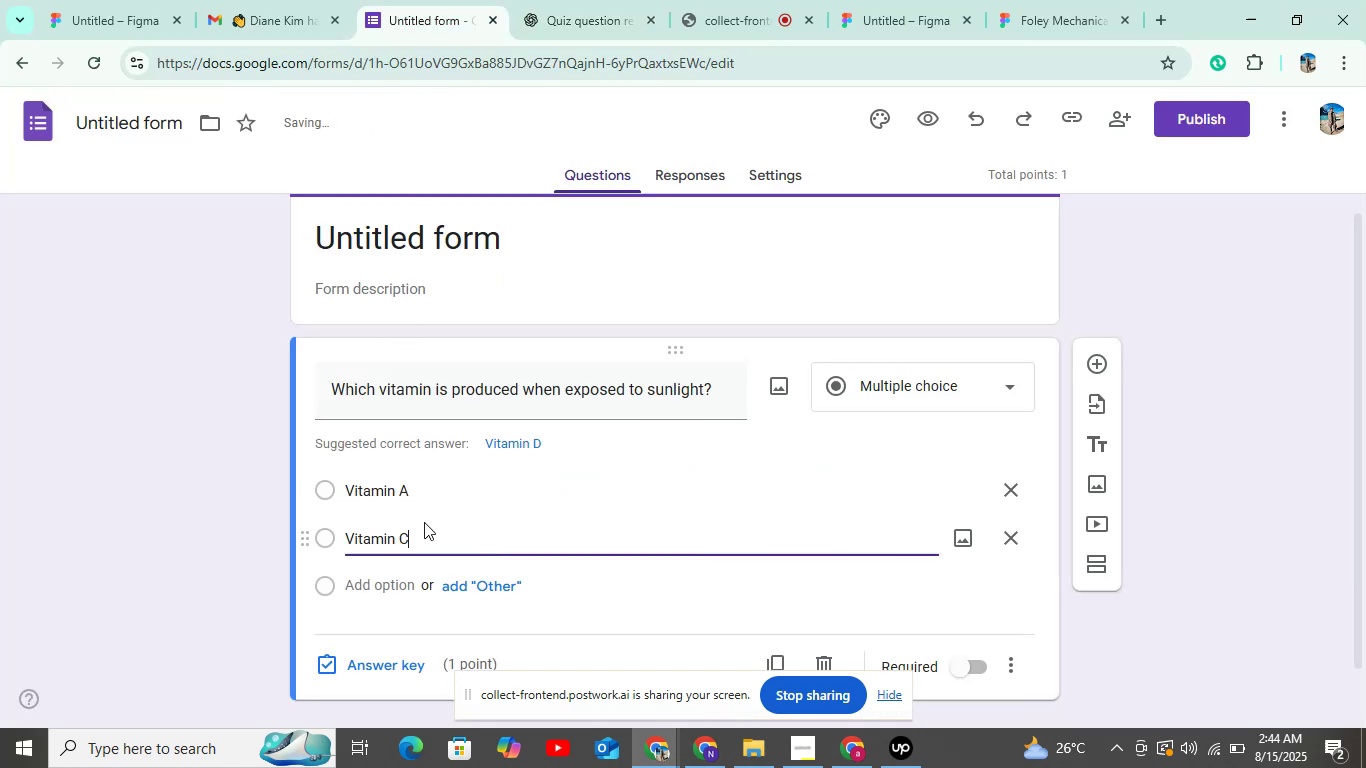 
scroll: coordinate [421, 532], scroll_direction: down, amount: 3.0
 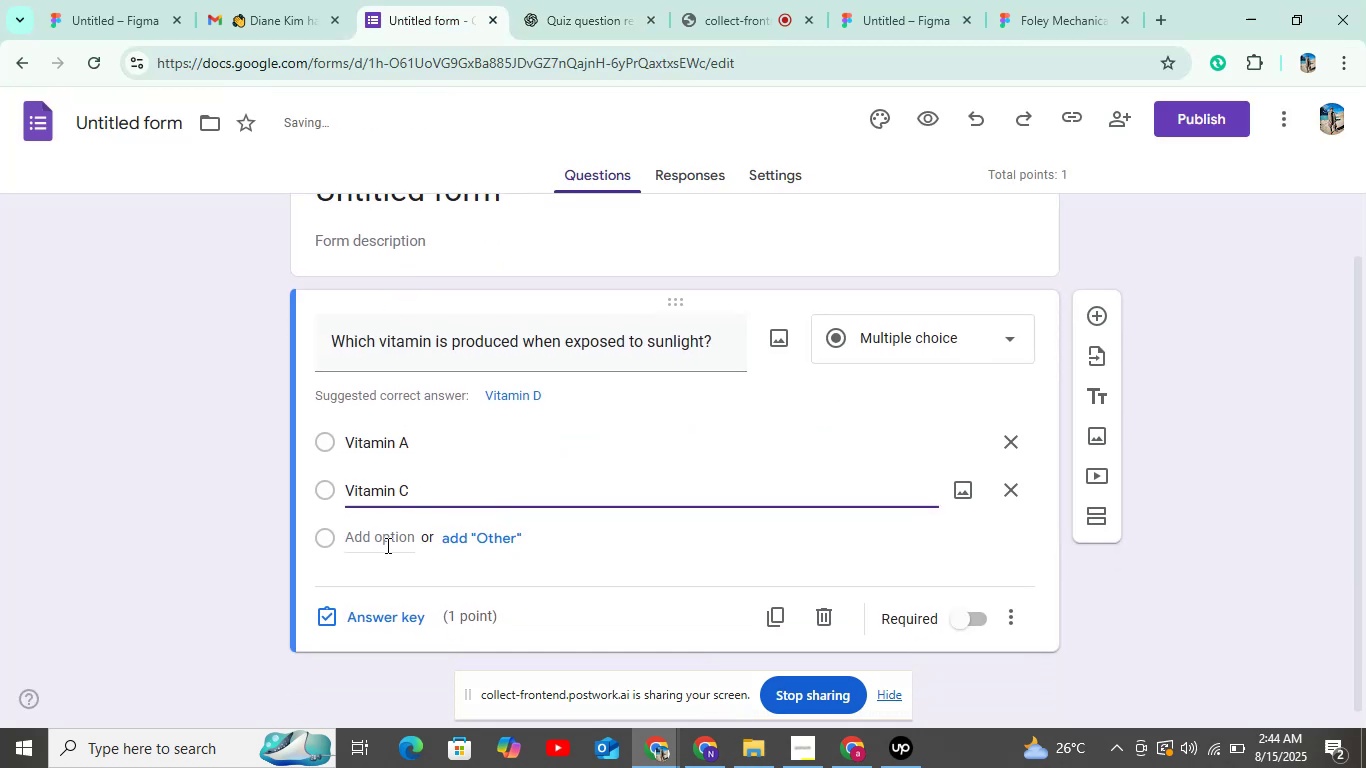 
left_click([386, 545])
 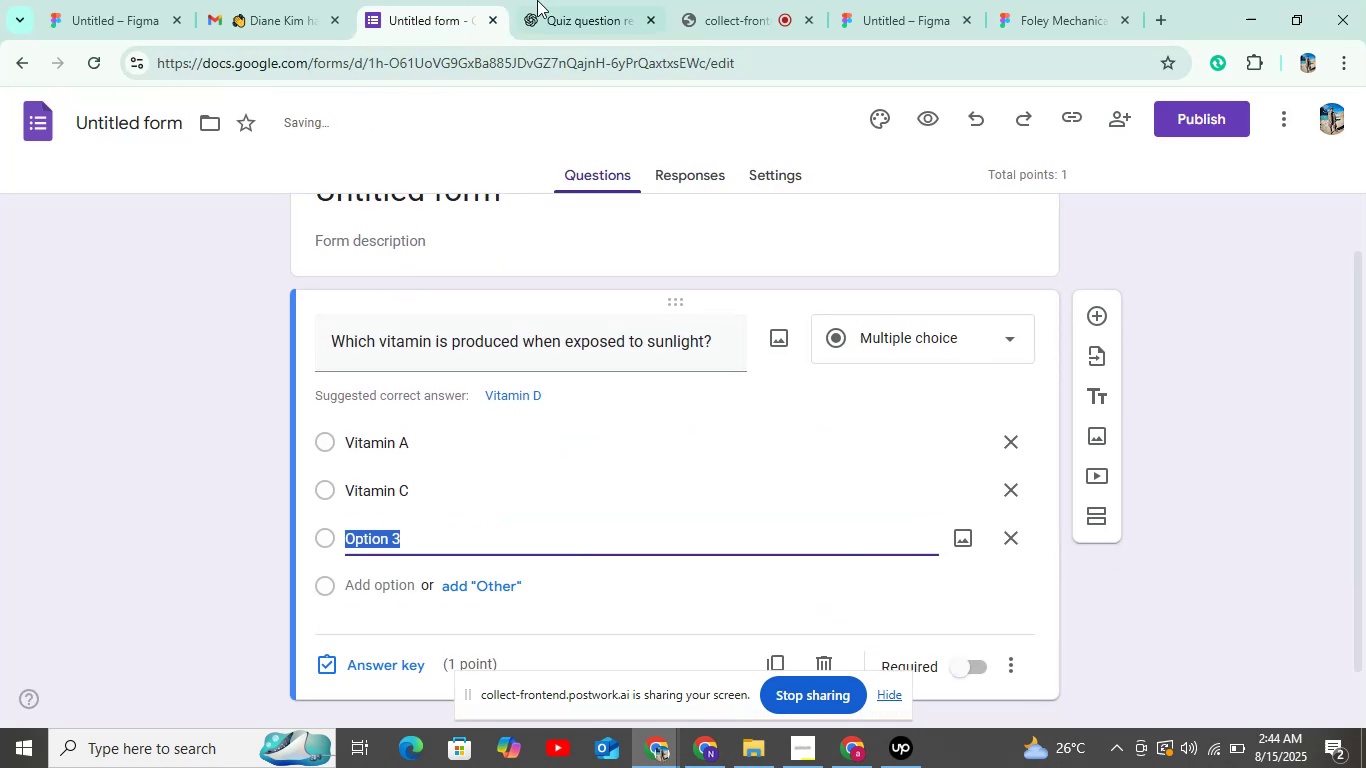 
left_click([562, 13])
 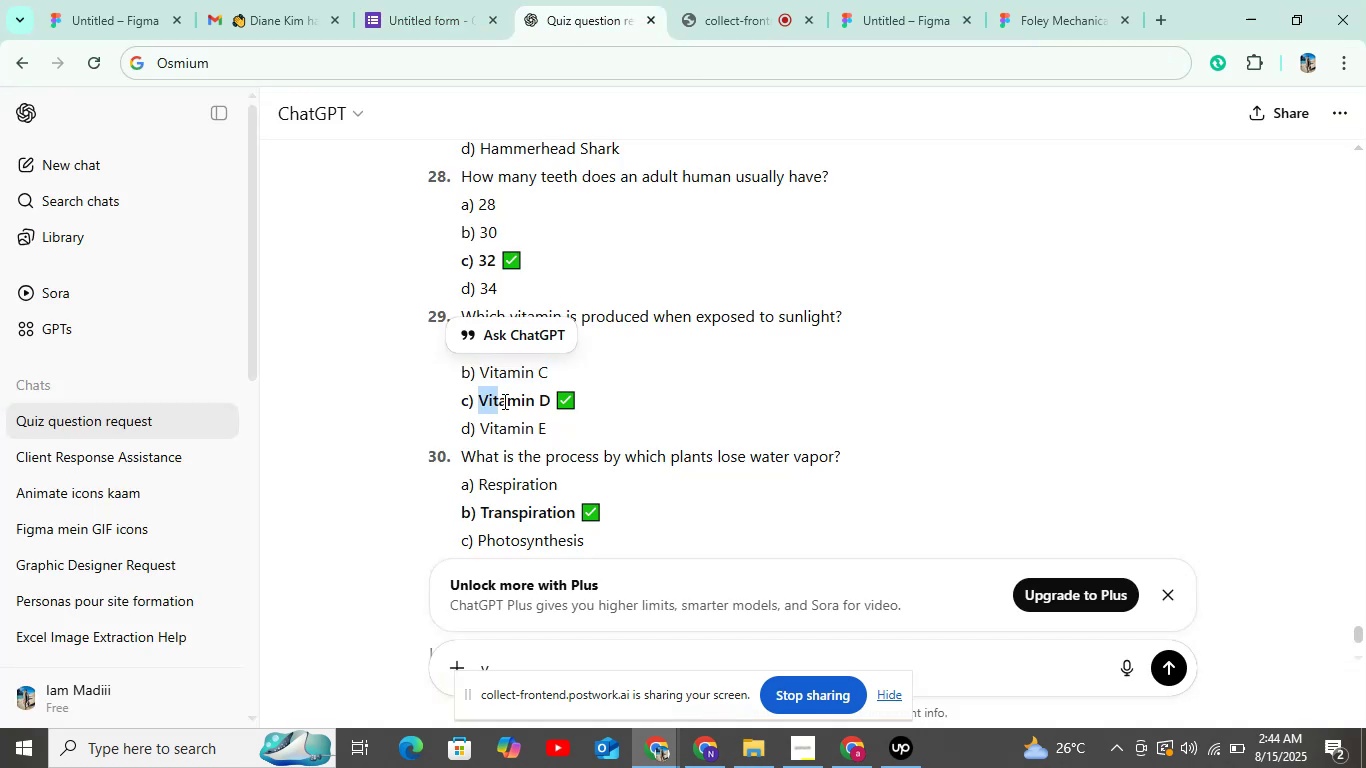 
key(Control+C)
 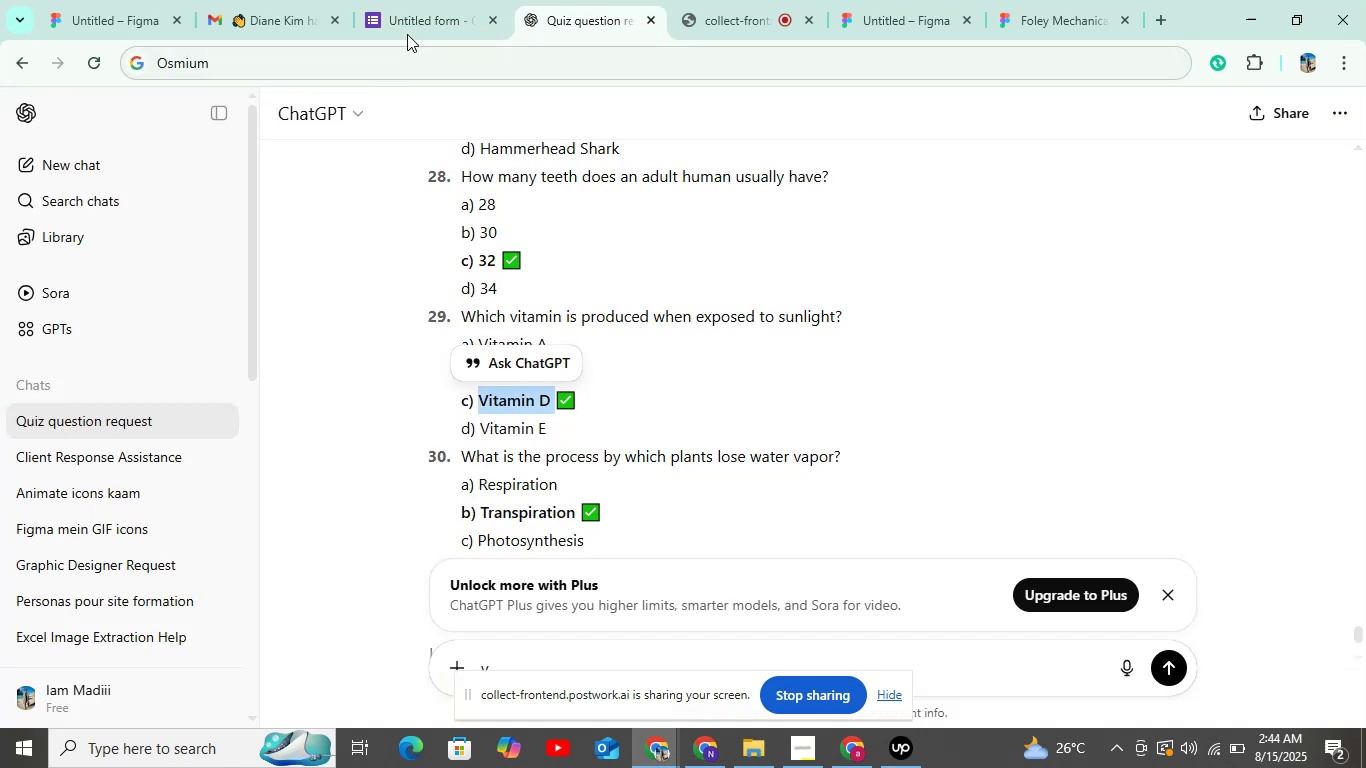 
left_click([413, 20])
 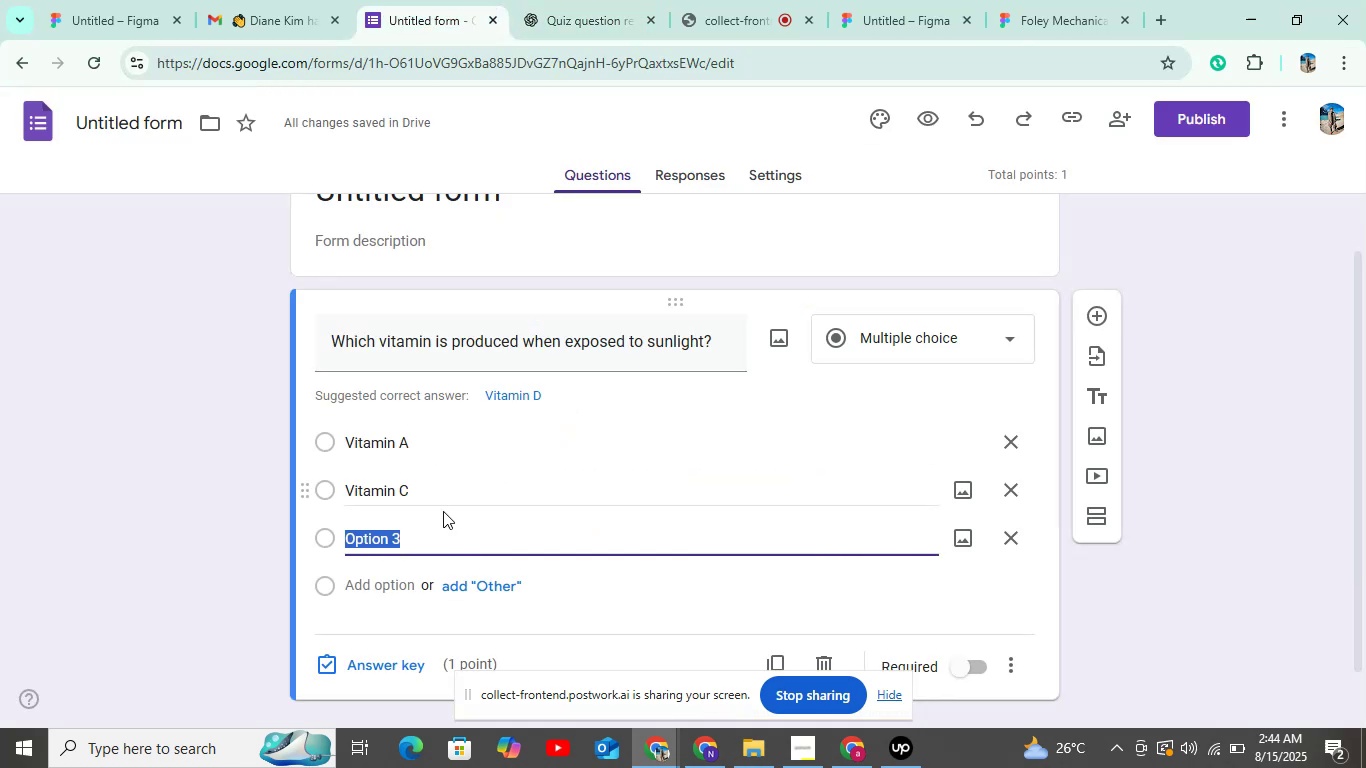 
key(Control+V)
 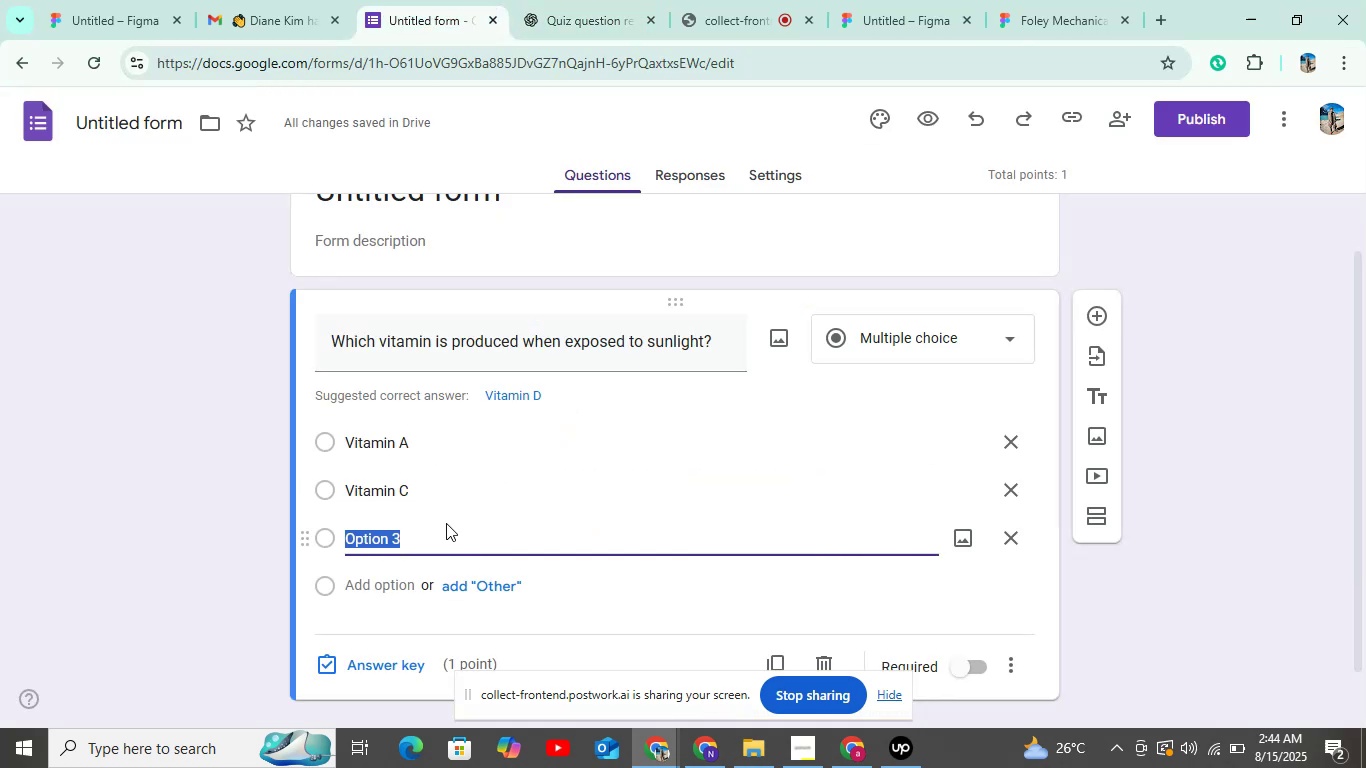 
scroll: coordinate [422, 538], scroll_direction: down, amount: 3.0
 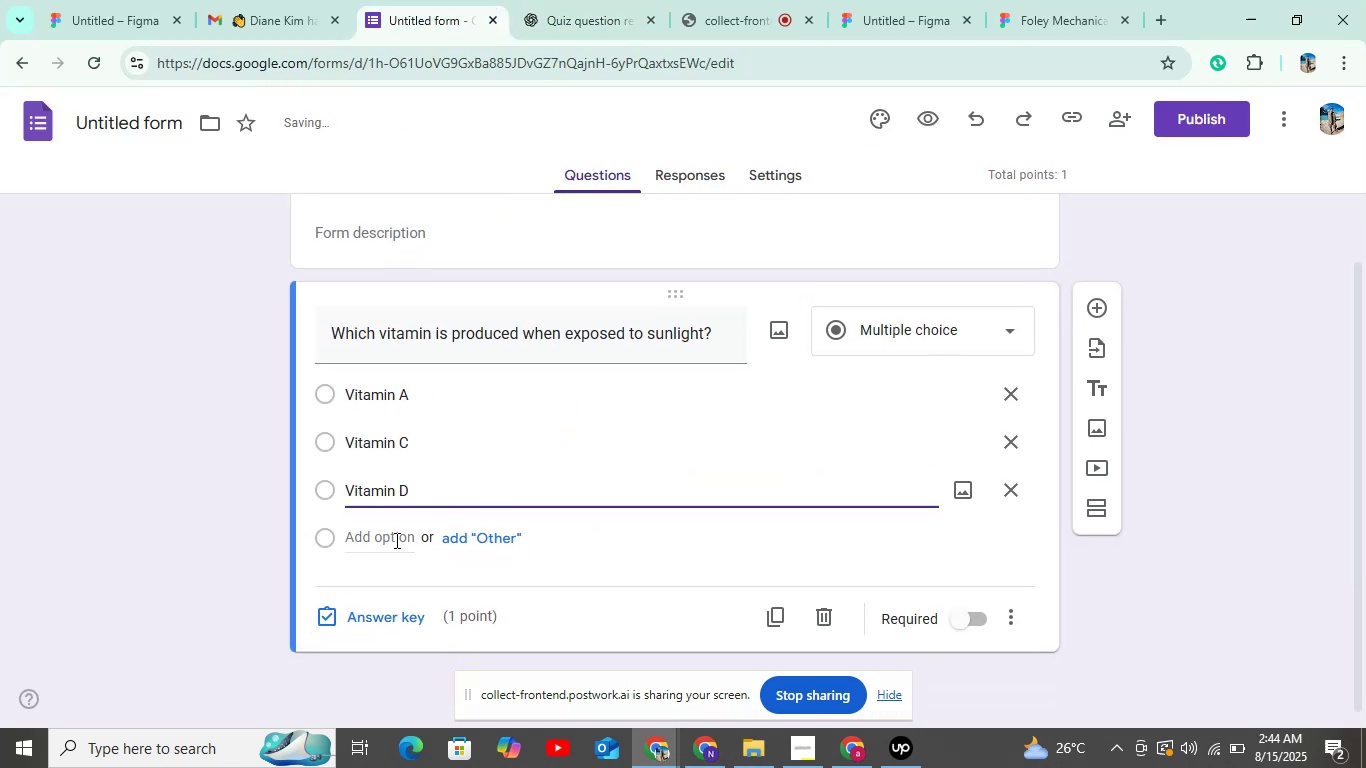 
left_click([395, 540])
 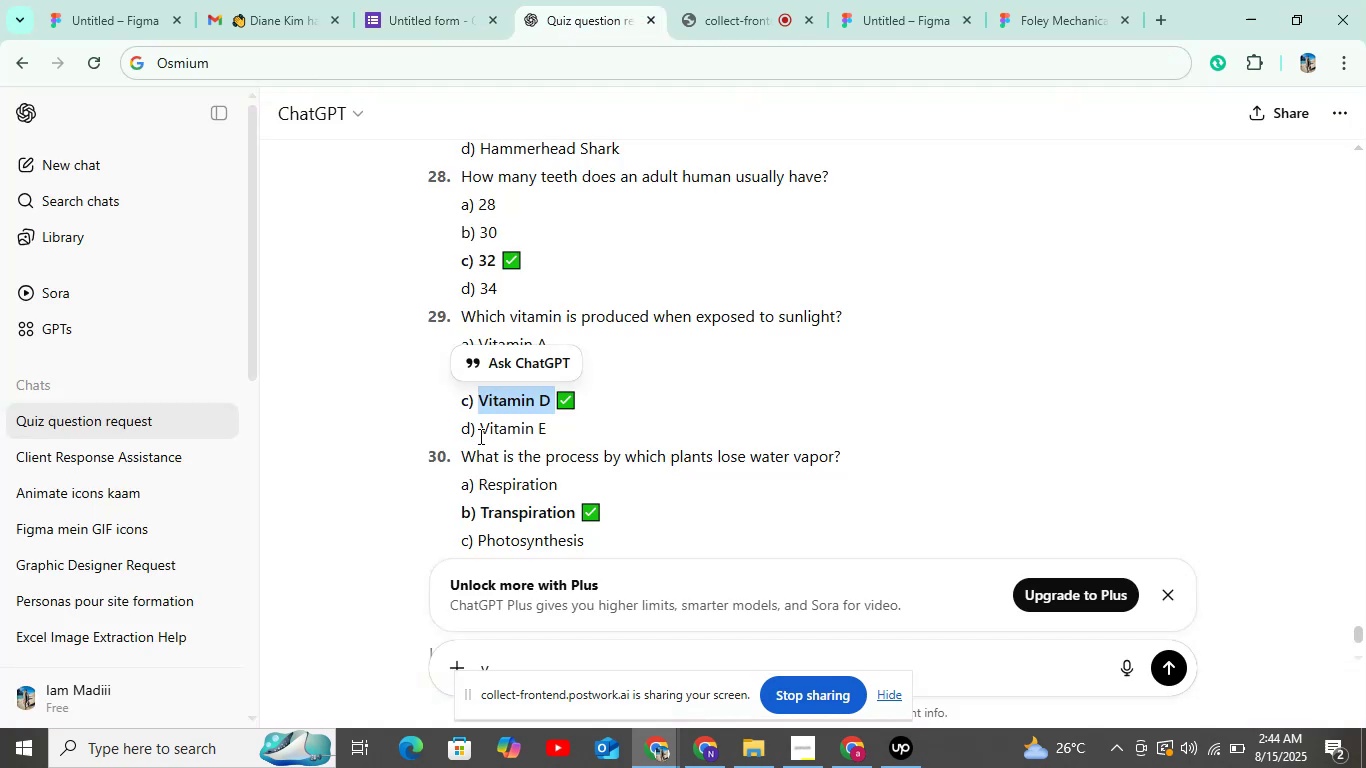 
key(Control+C)
 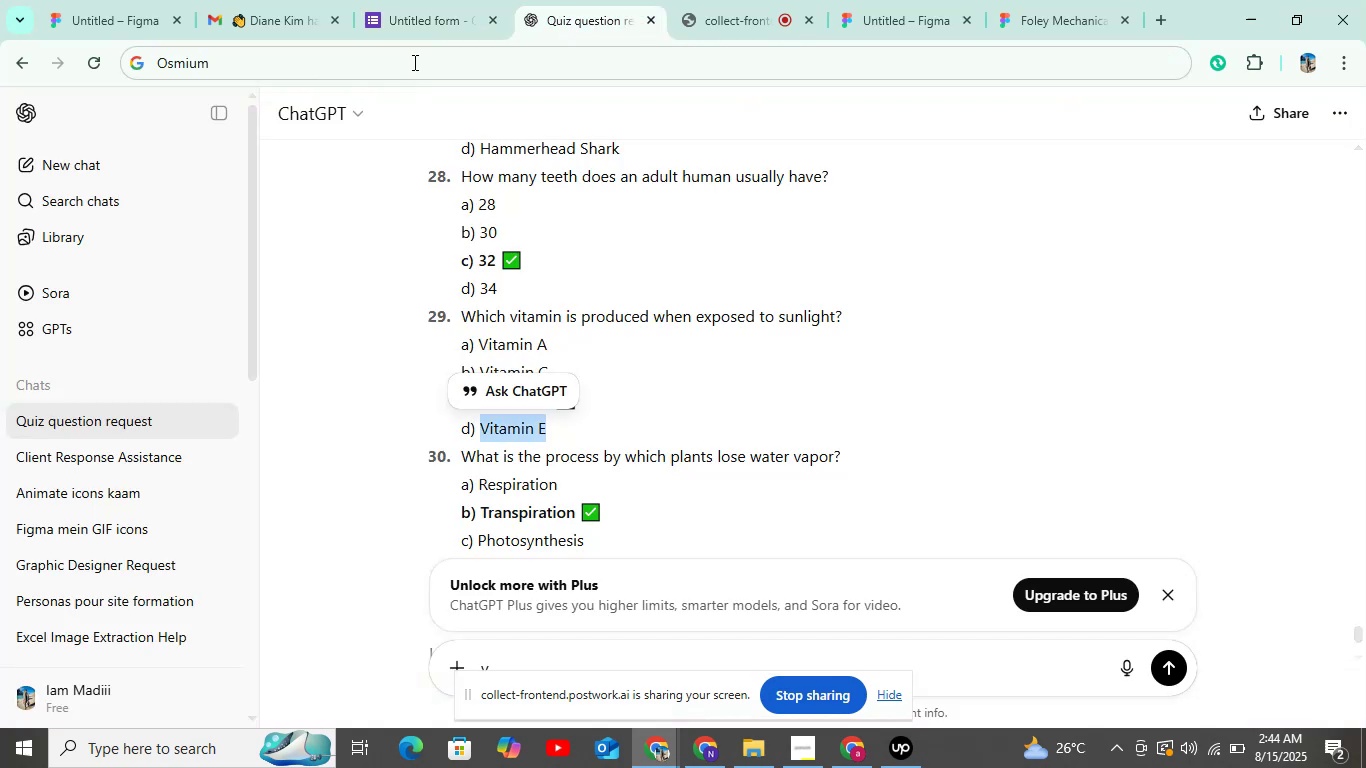 
left_click([407, 41])
 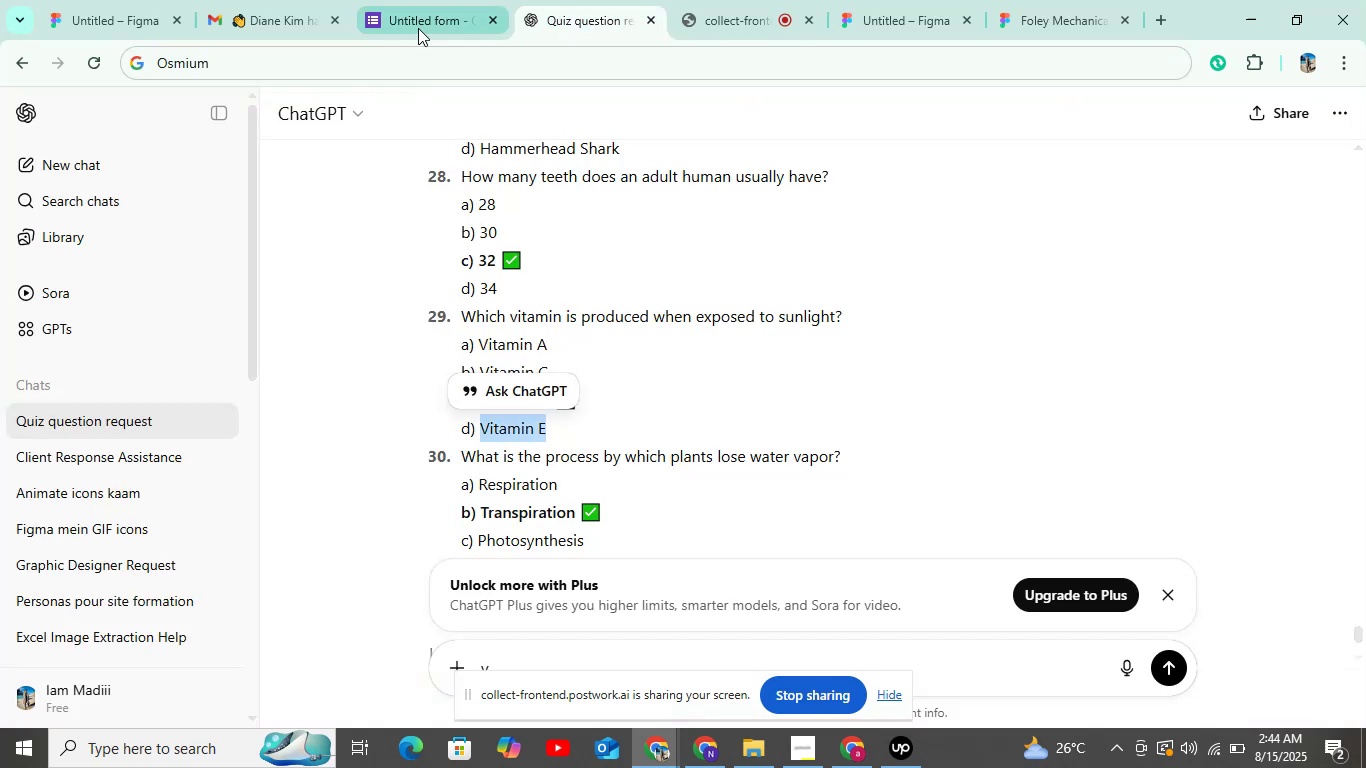 
double_click([418, 28])
 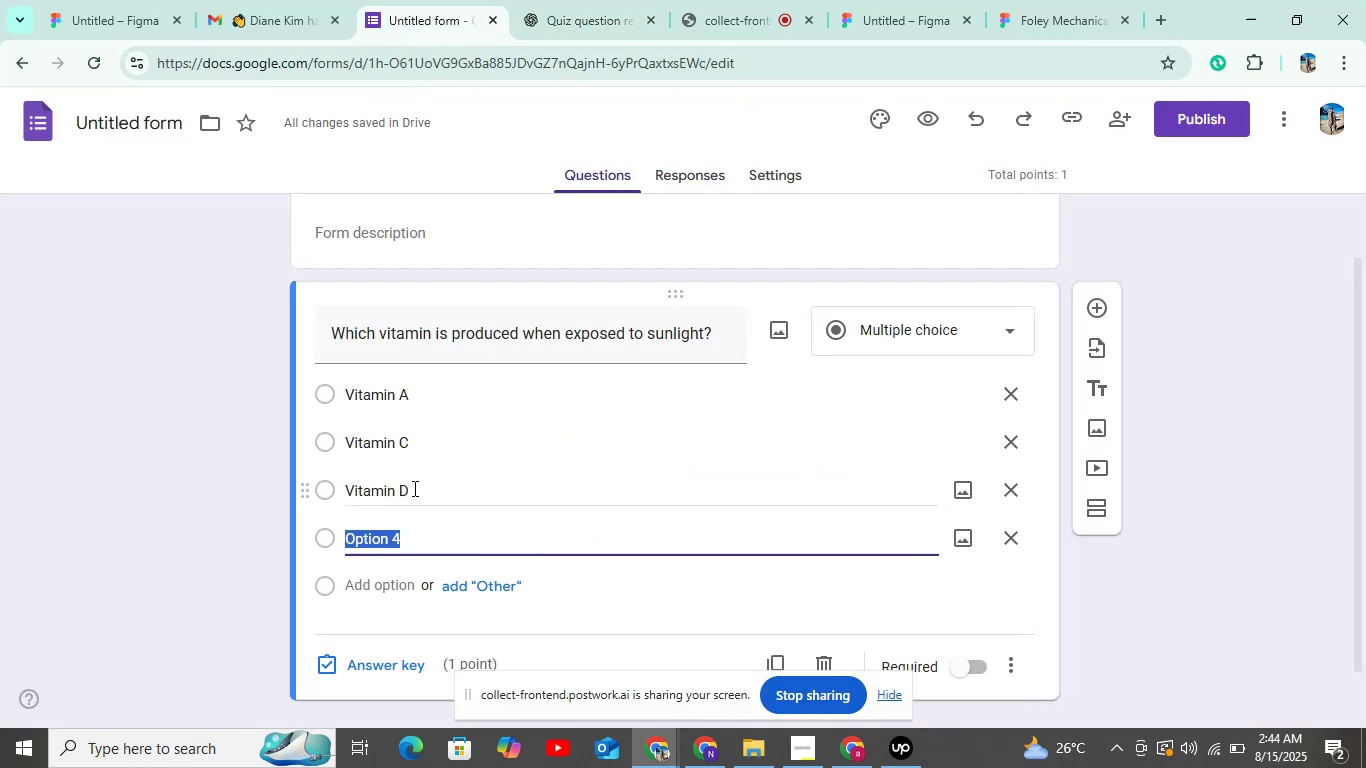 
key(Control+V)
 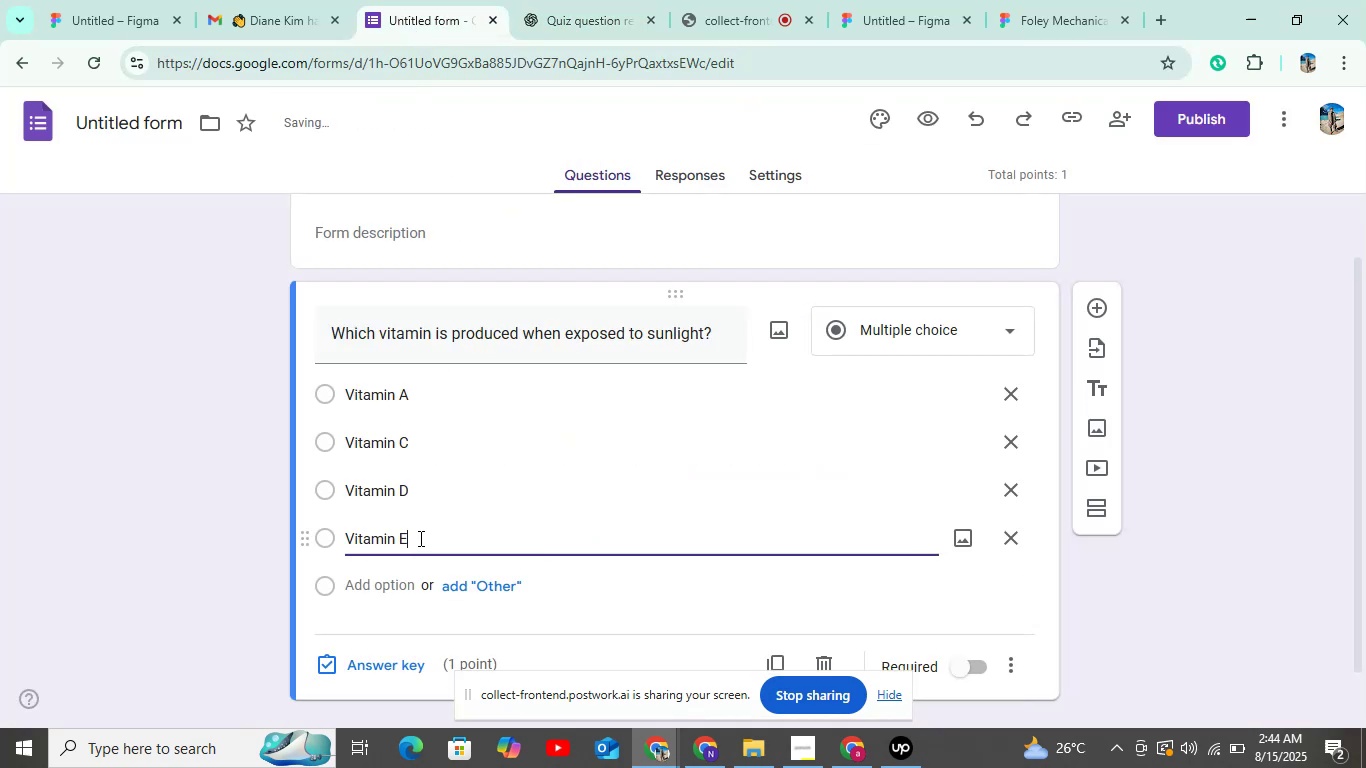 
scroll: coordinate [419, 538], scroll_direction: down, amount: 2.0
 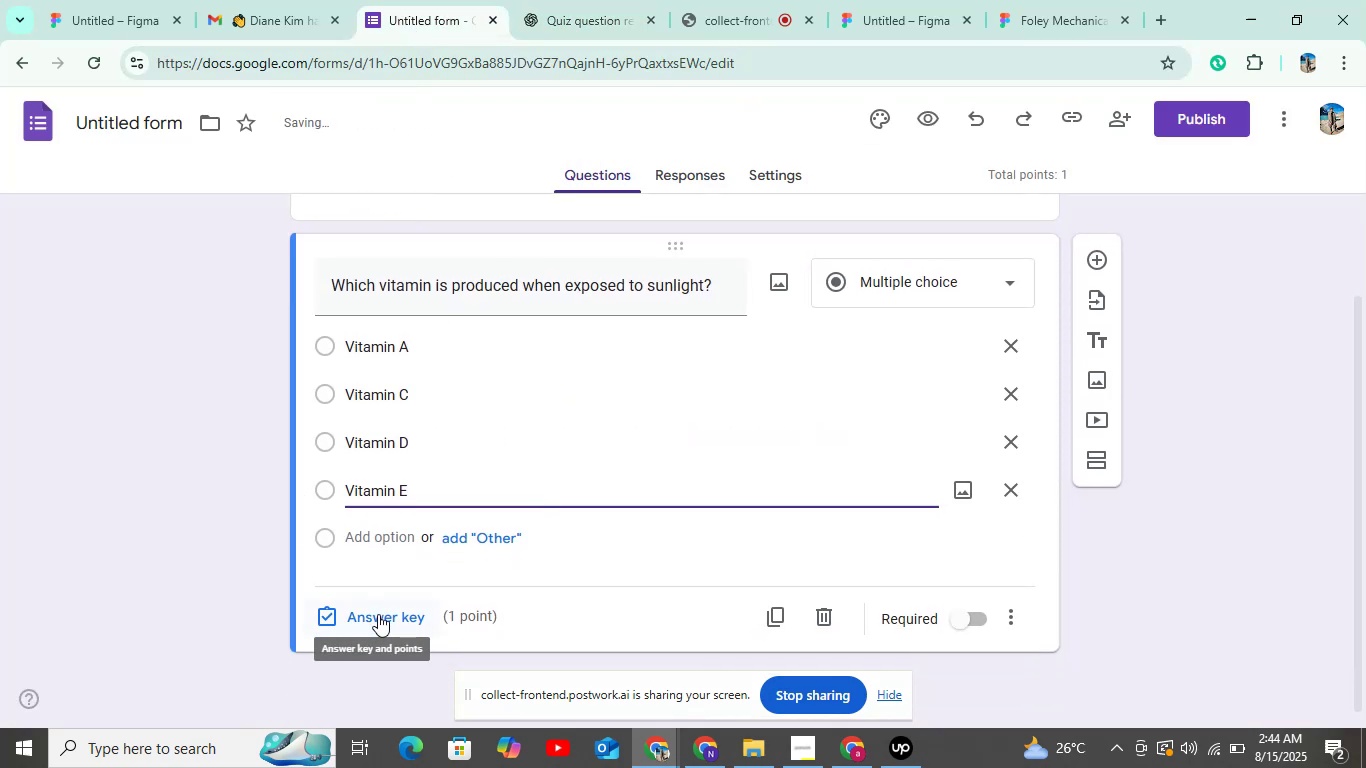 
left_click([378, 614])
 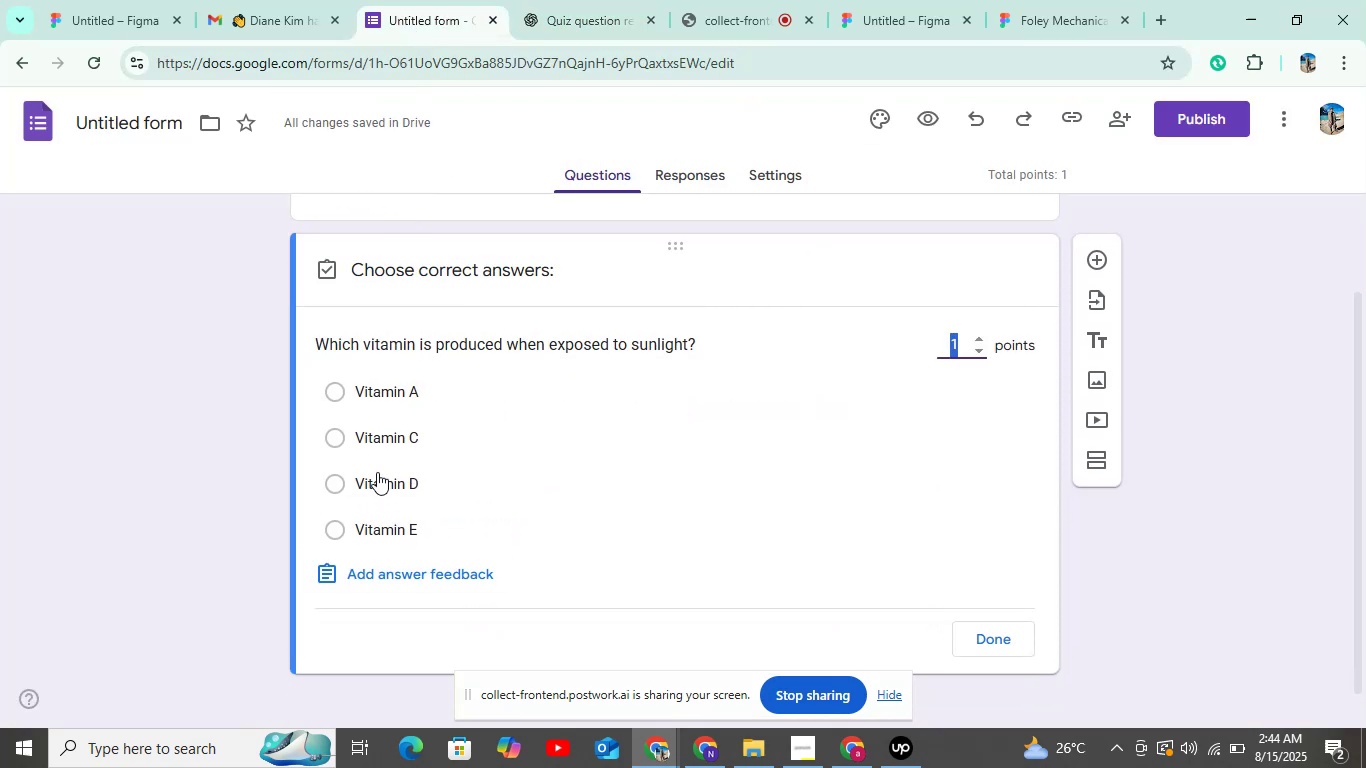 
left_click([377, 472])
 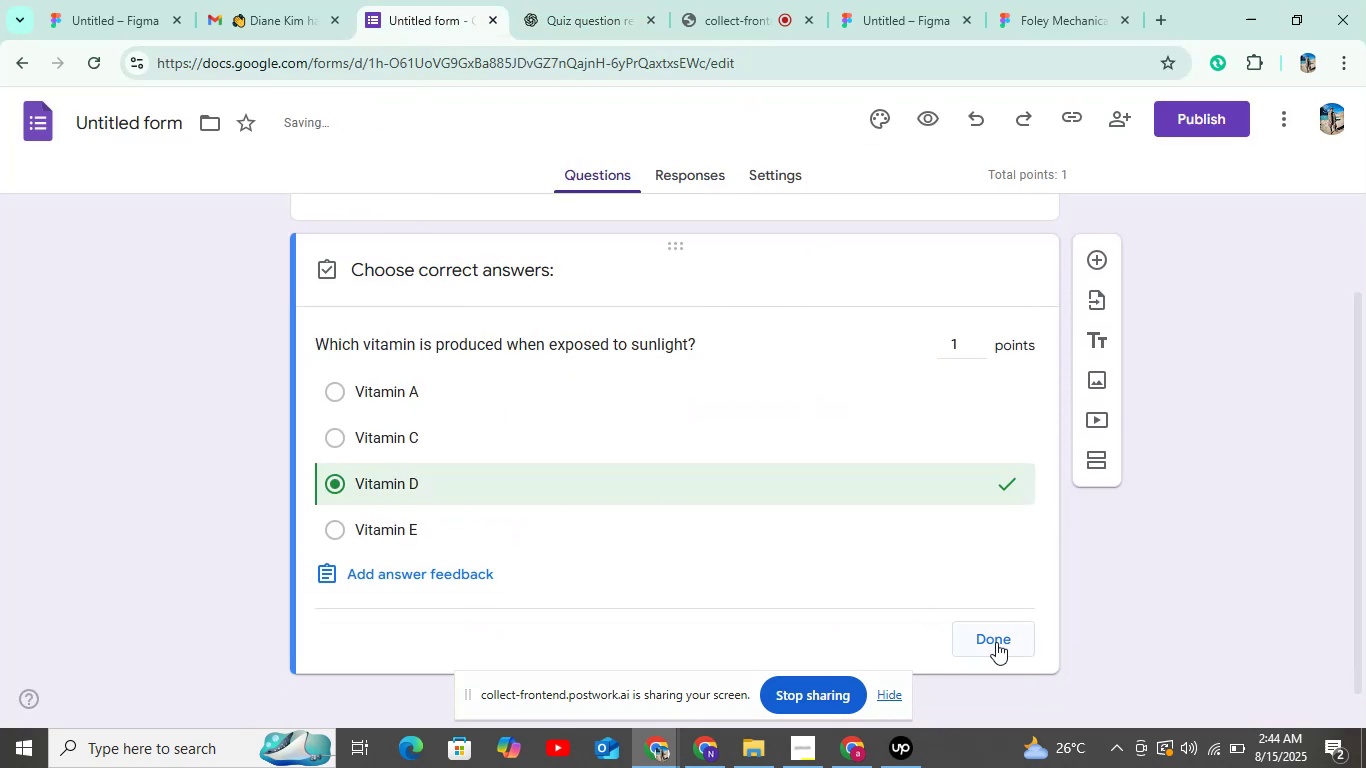 
left_click([996, 642])
 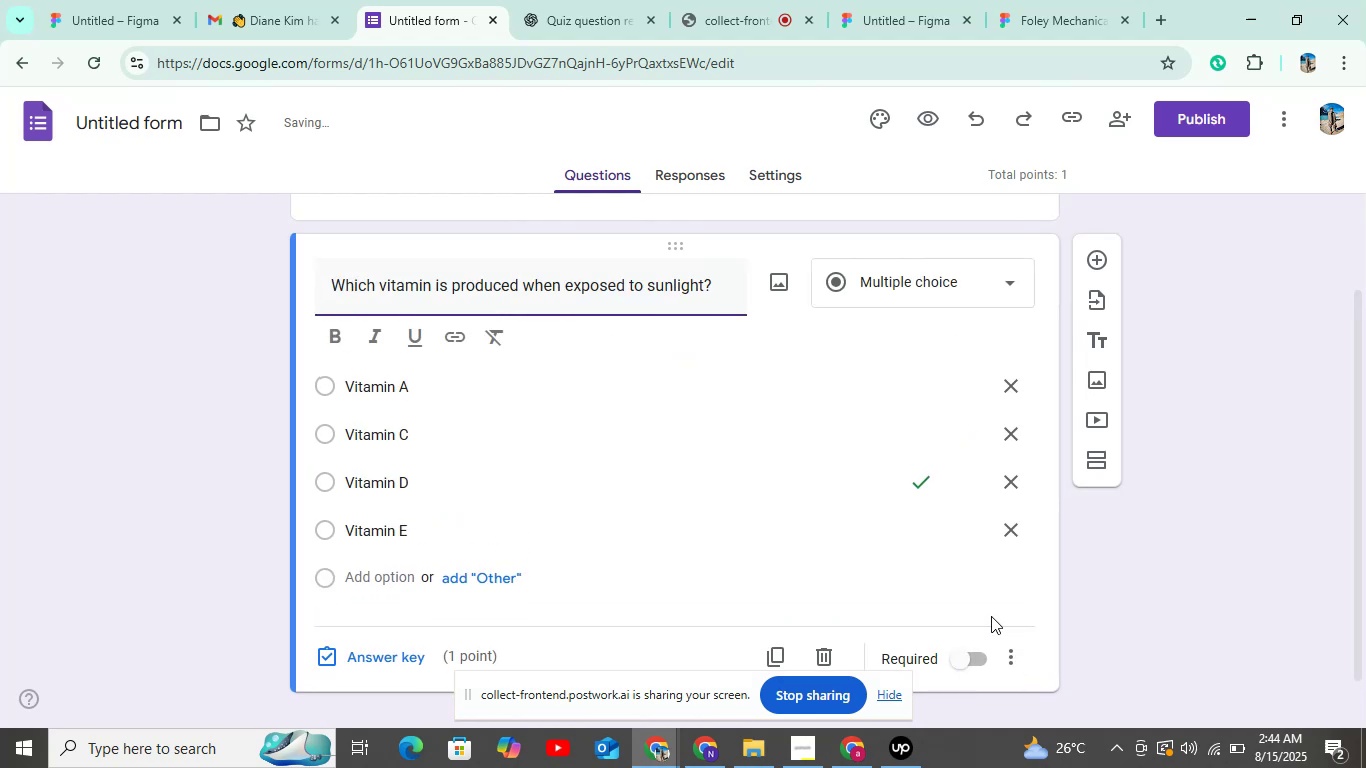 
scroll: coordinate [991, 616], scroll_direction: down, amount: 2.0
 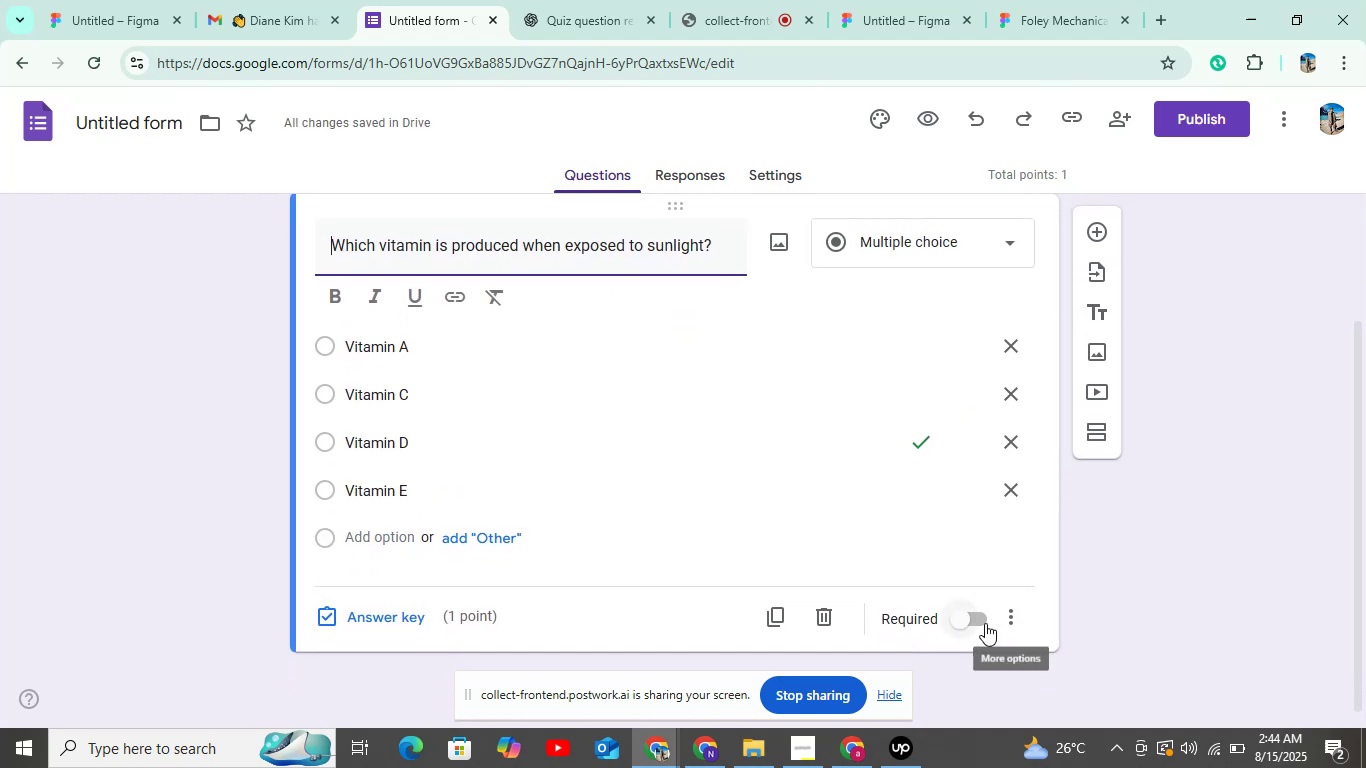 
left_click([979, 617])
 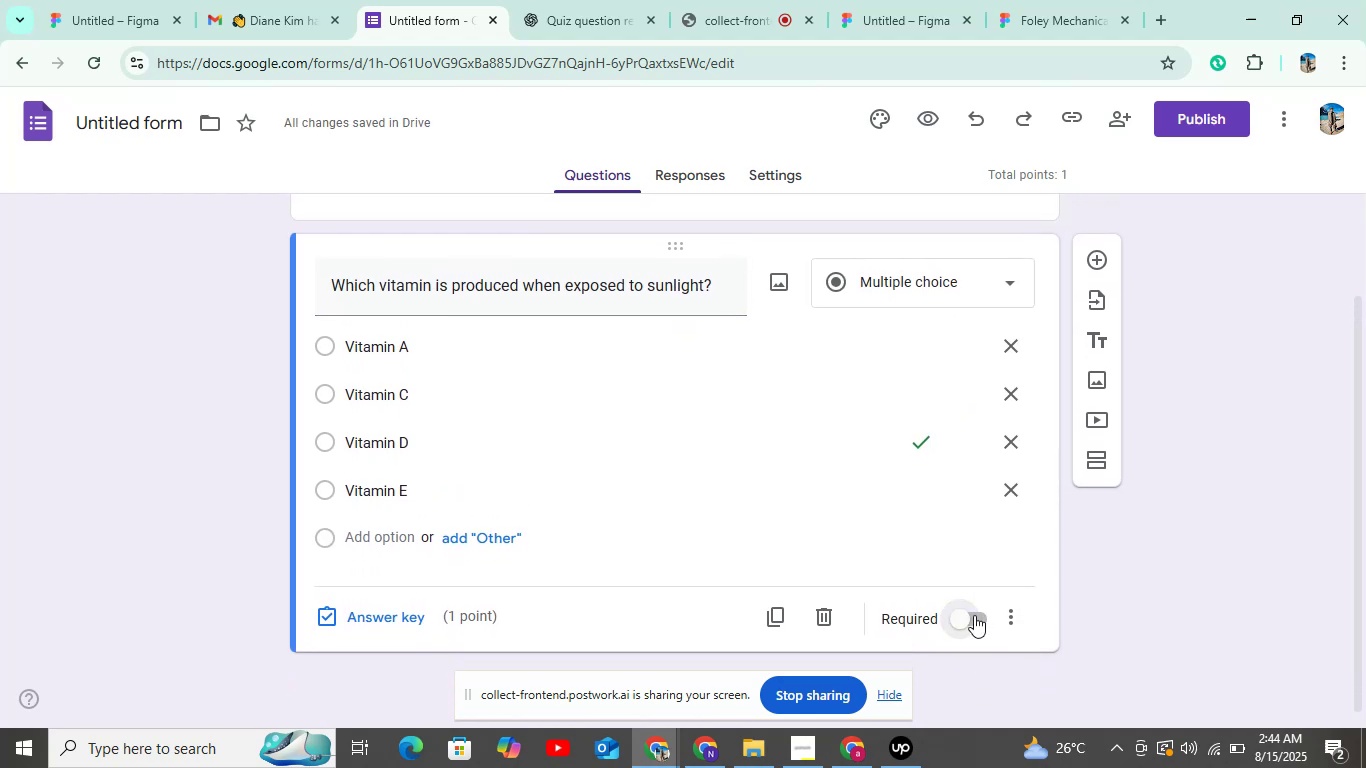 
left_click([974, 615])
 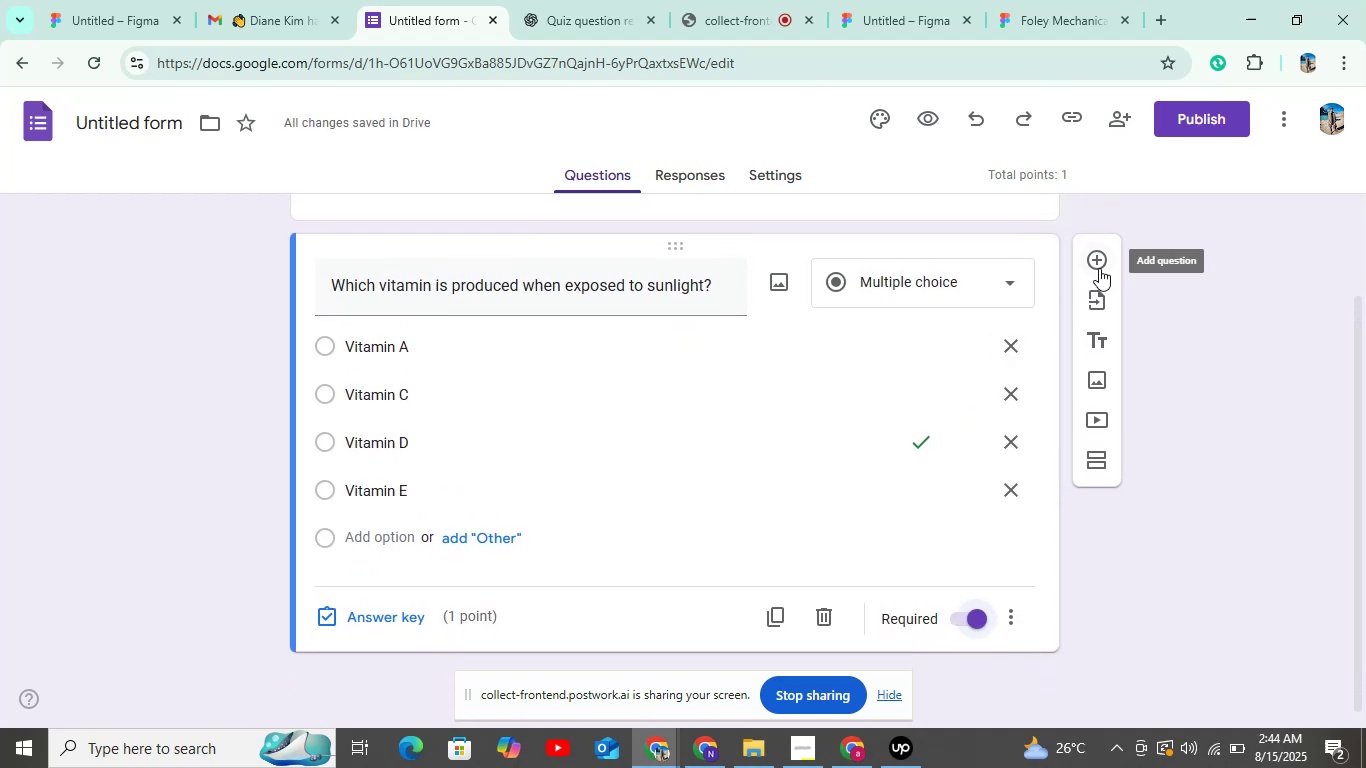 
left_click([1099, 268])
 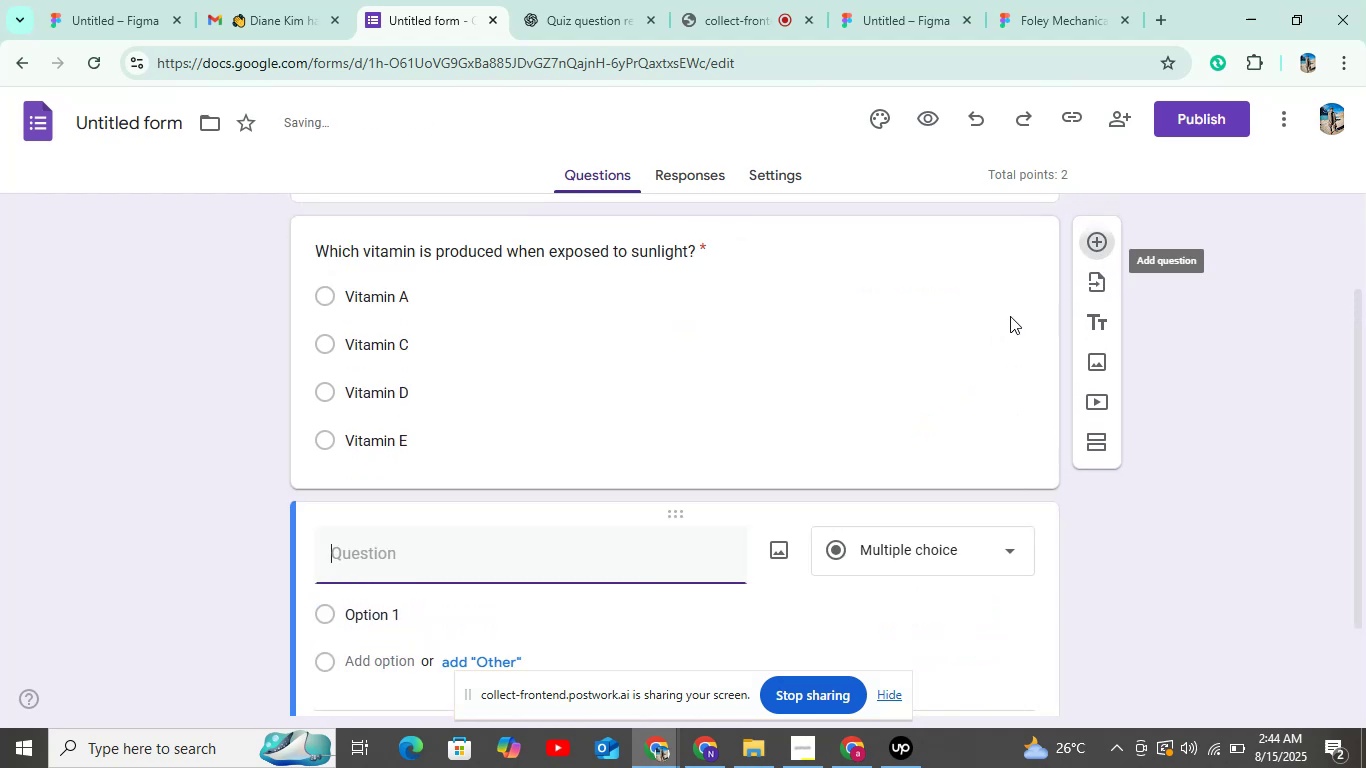 
scroll: coordinate [852, 386], scroll_direction: down, amount: 3.0
 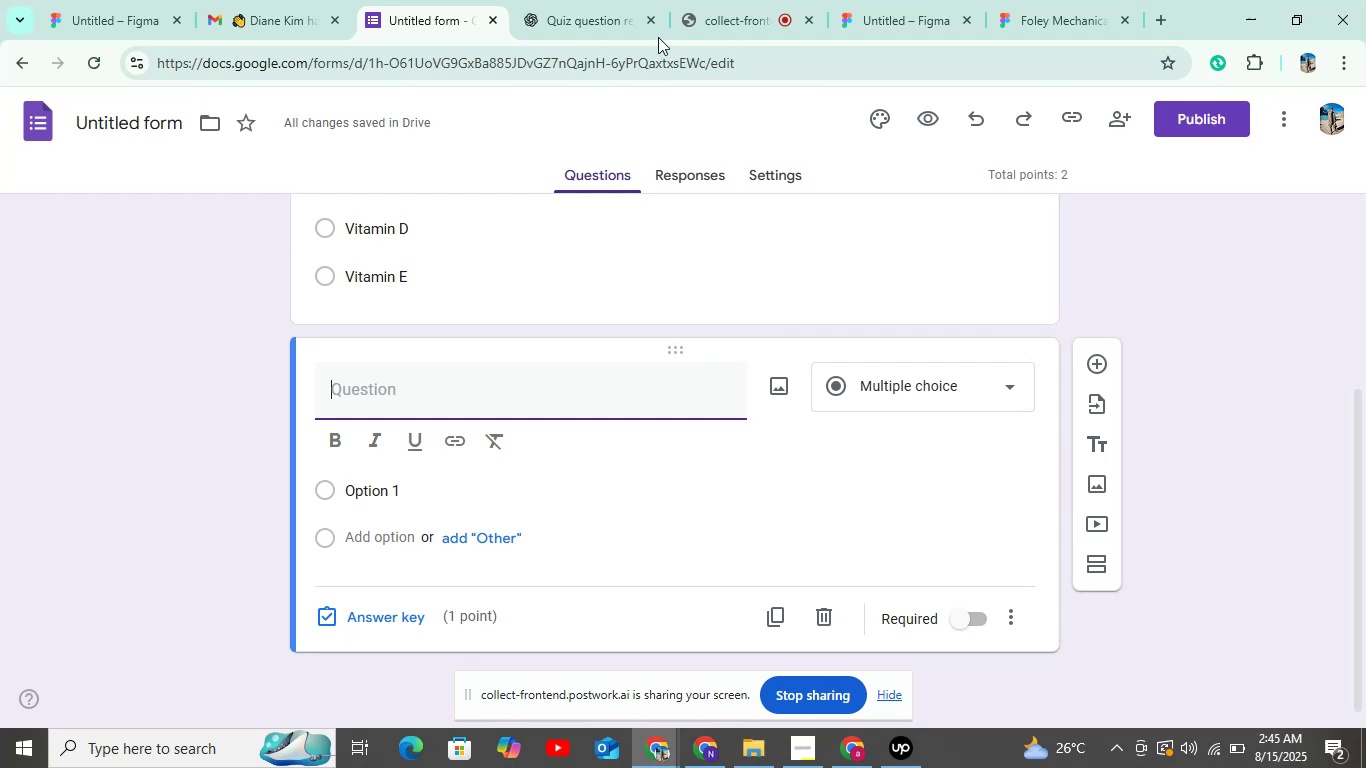 
left_click([611, 21])
 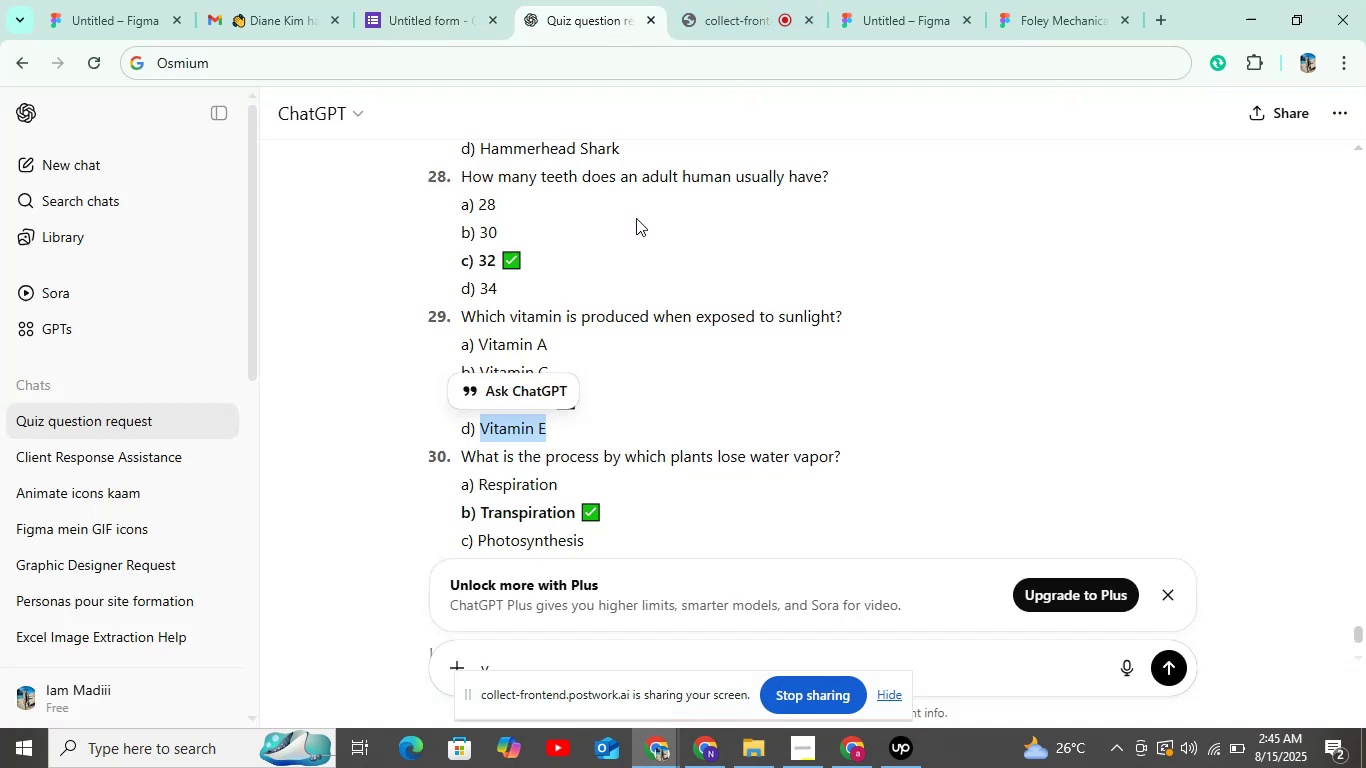 
scroll: coordinate [624, 268], scroll_direction: down, amount: 2.0
 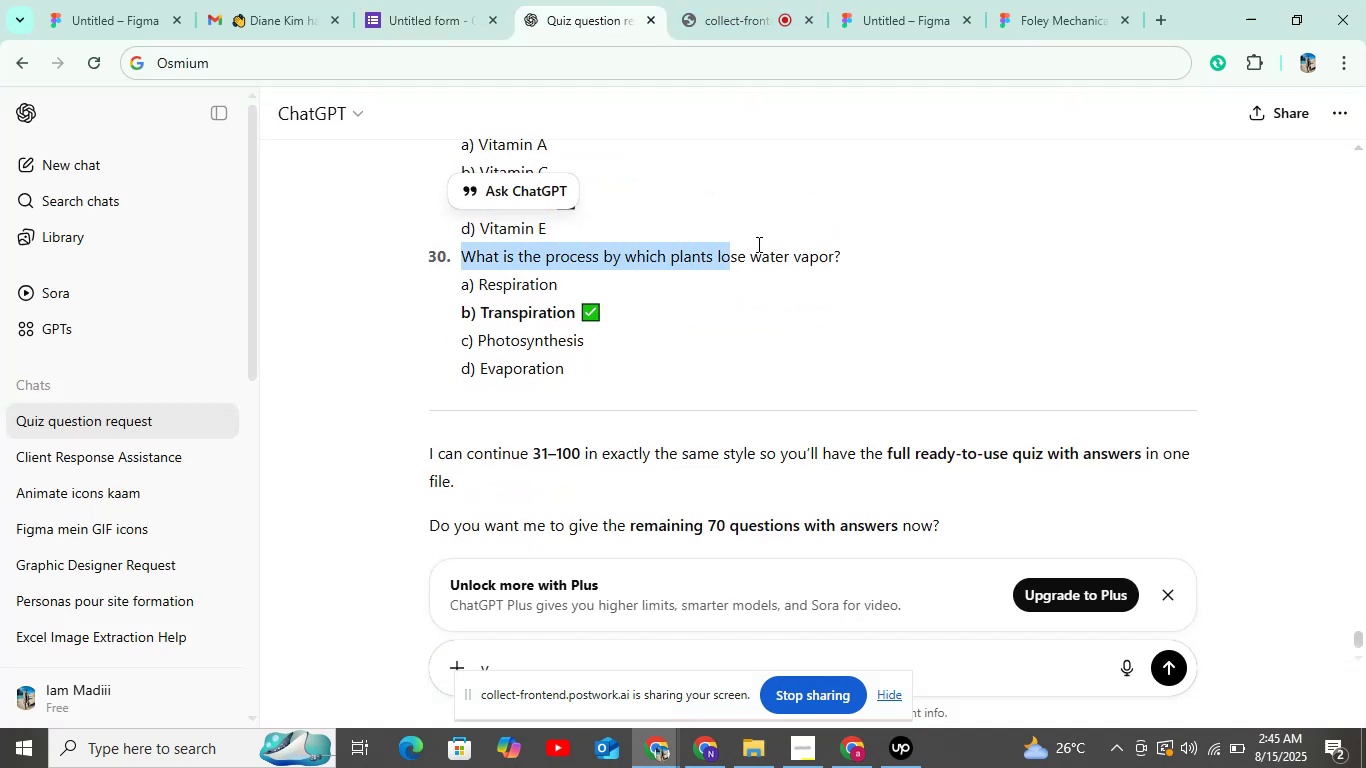 
key(Control+C)
 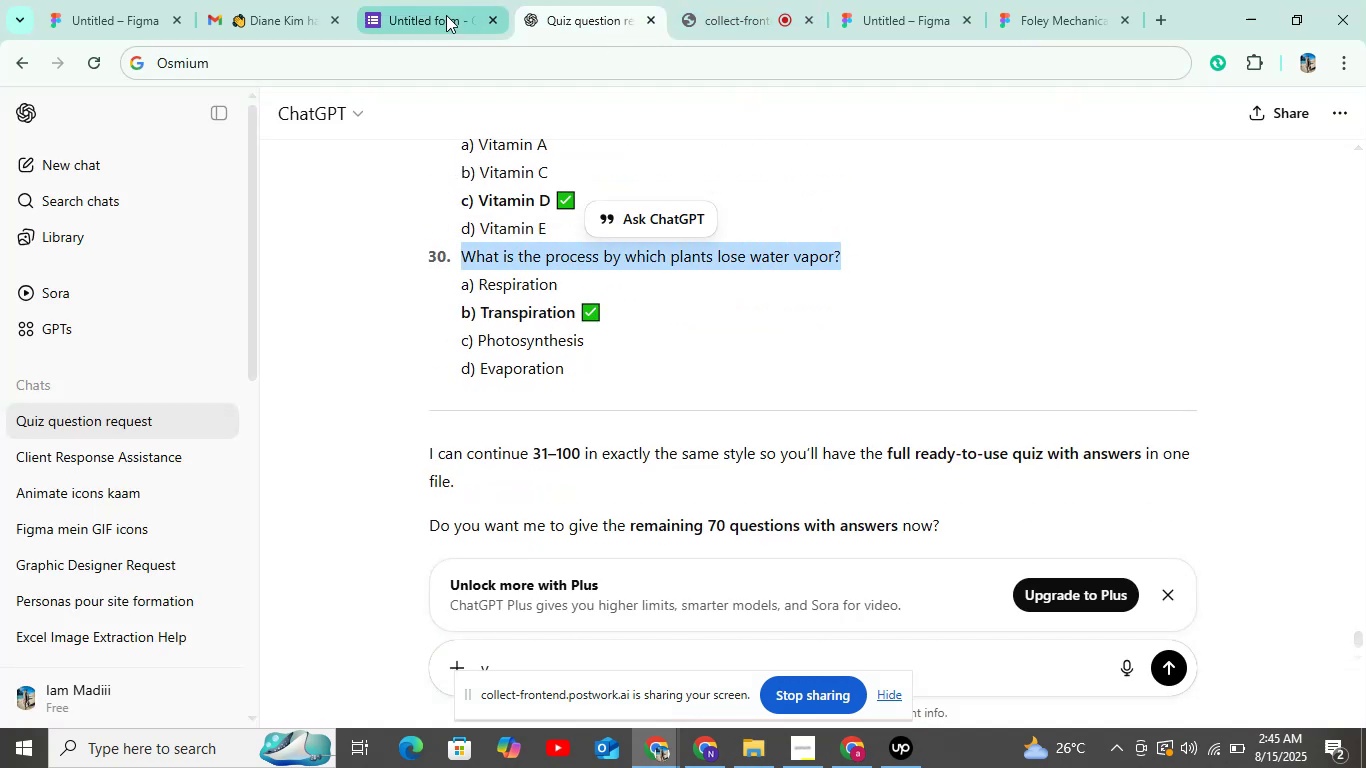 
left_click([442, 15])
 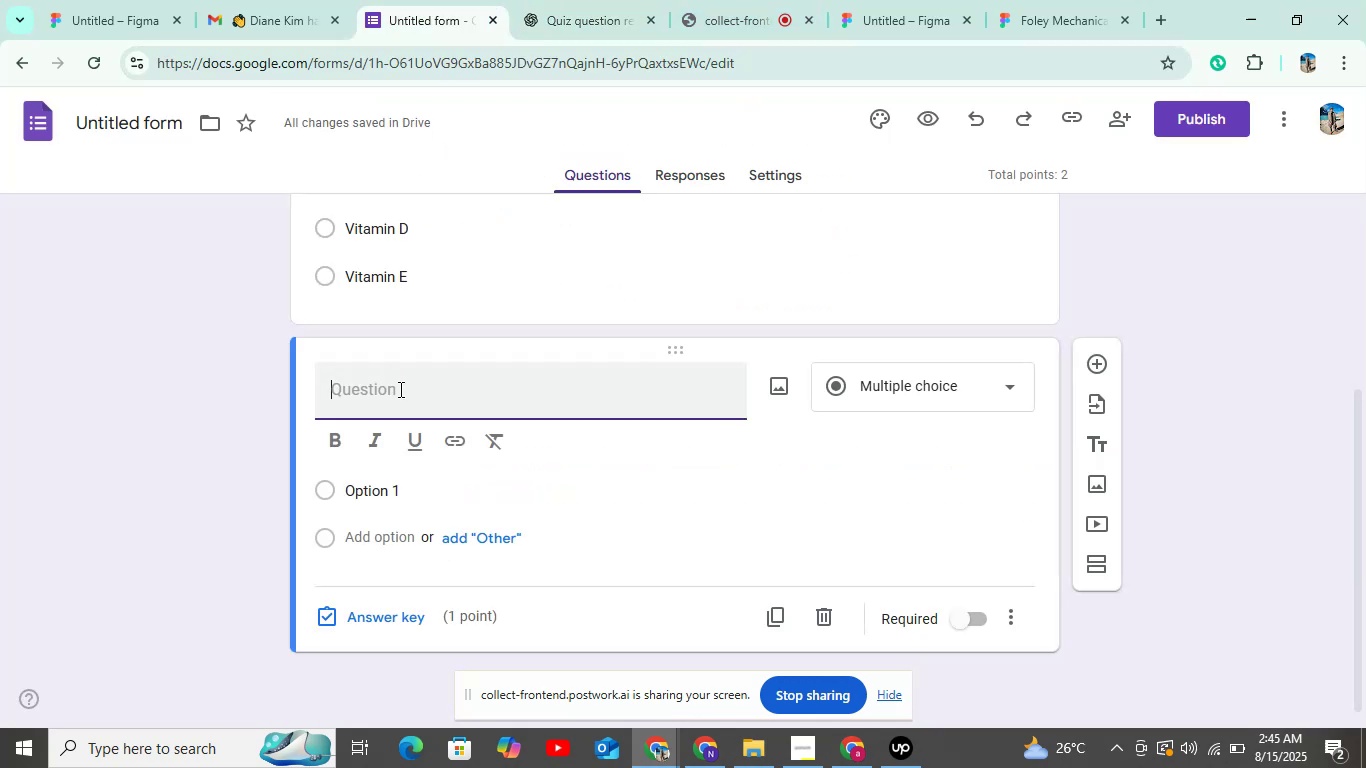 
key(Control+V)
 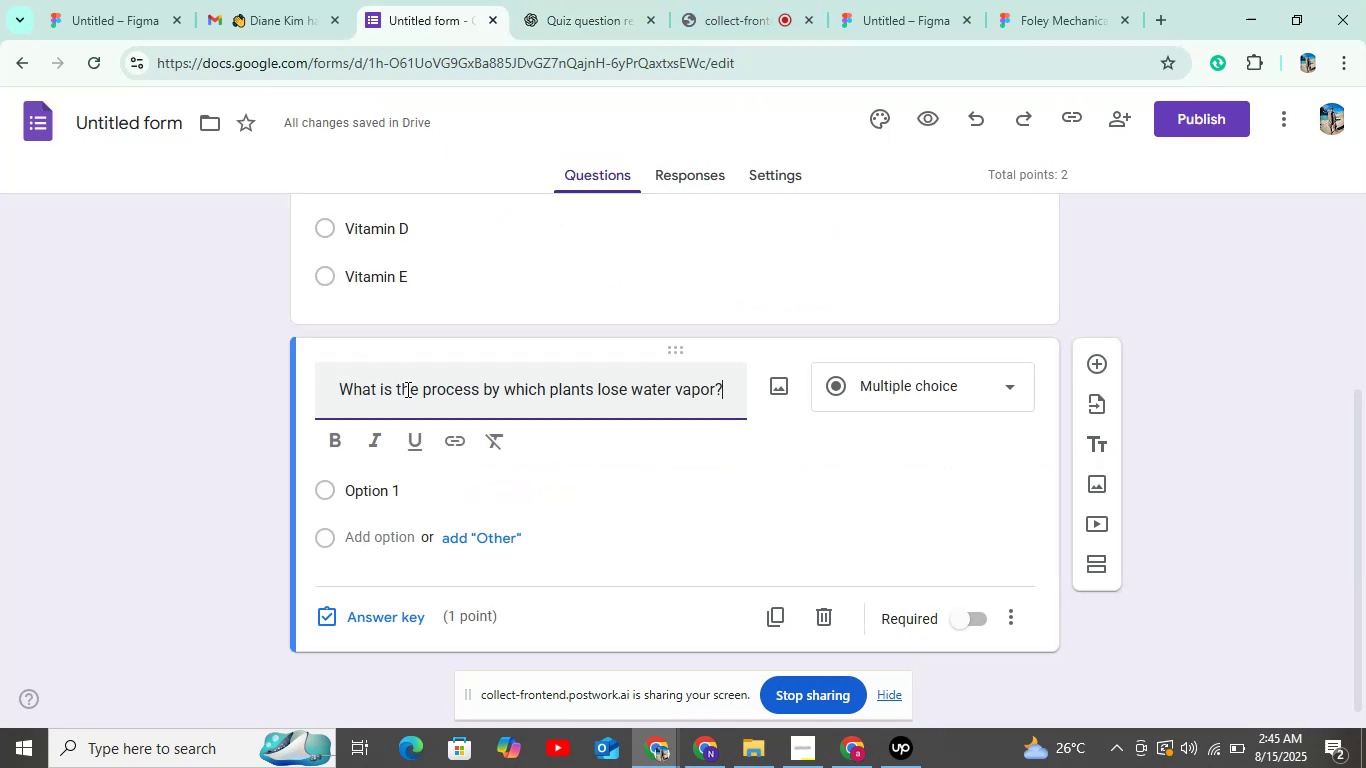 
scroll: coordinate [406, 389], scroll_direction: down, amount: 3.0
 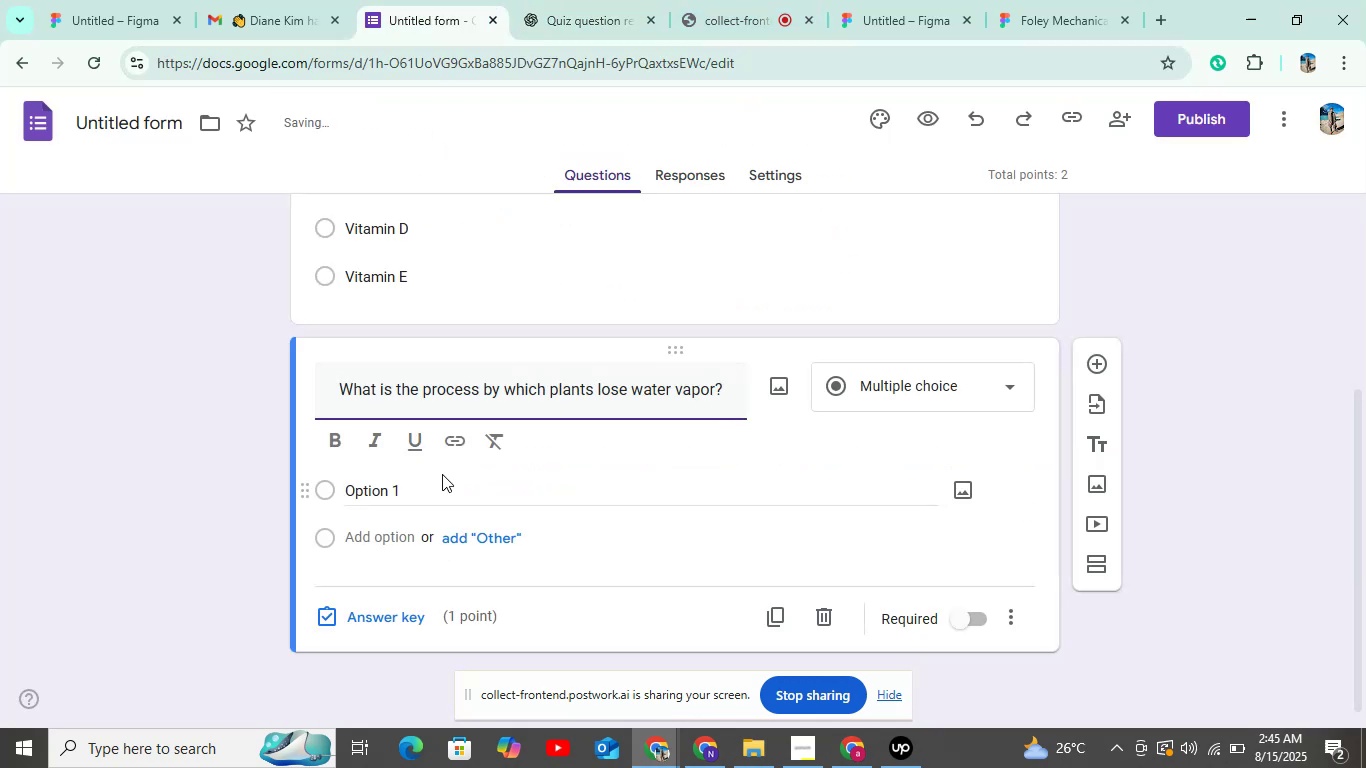 
left_click([442, 487])
 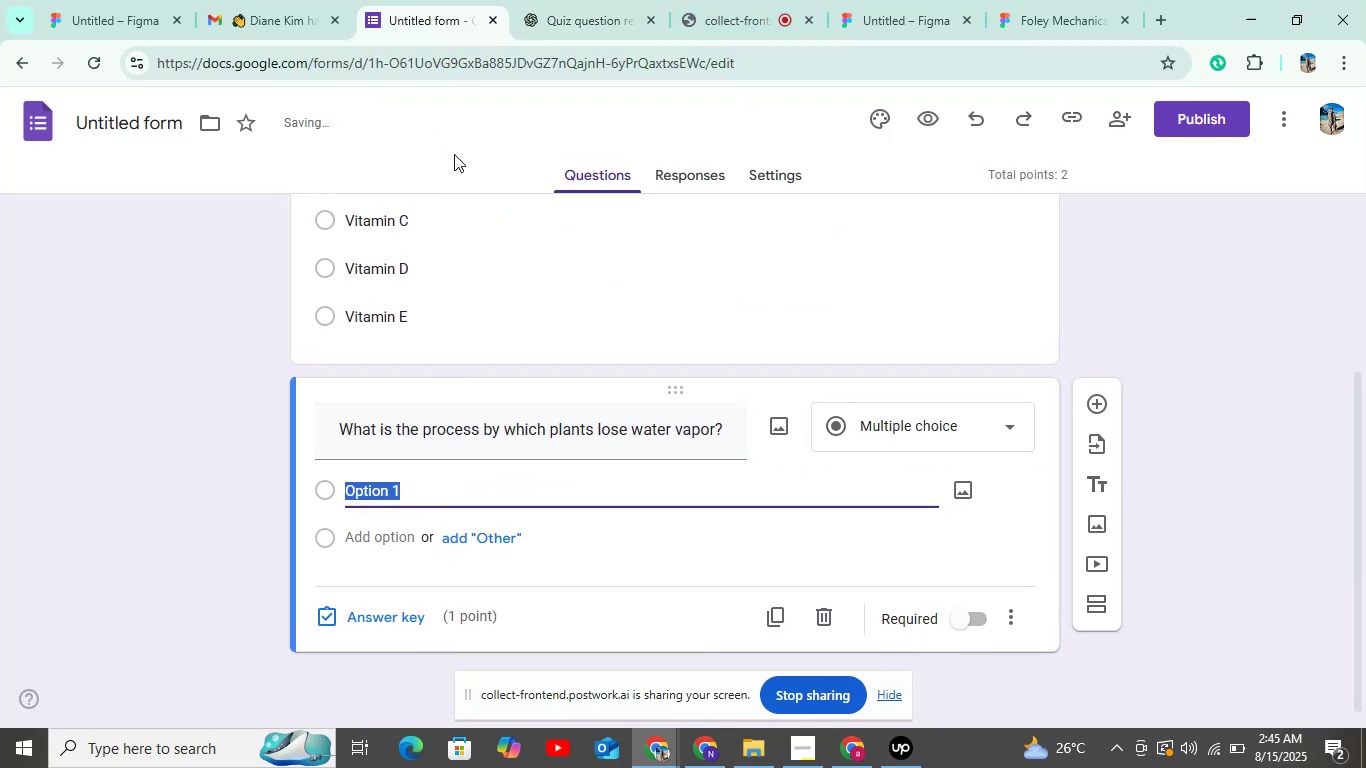 
left_click([559, 9])
 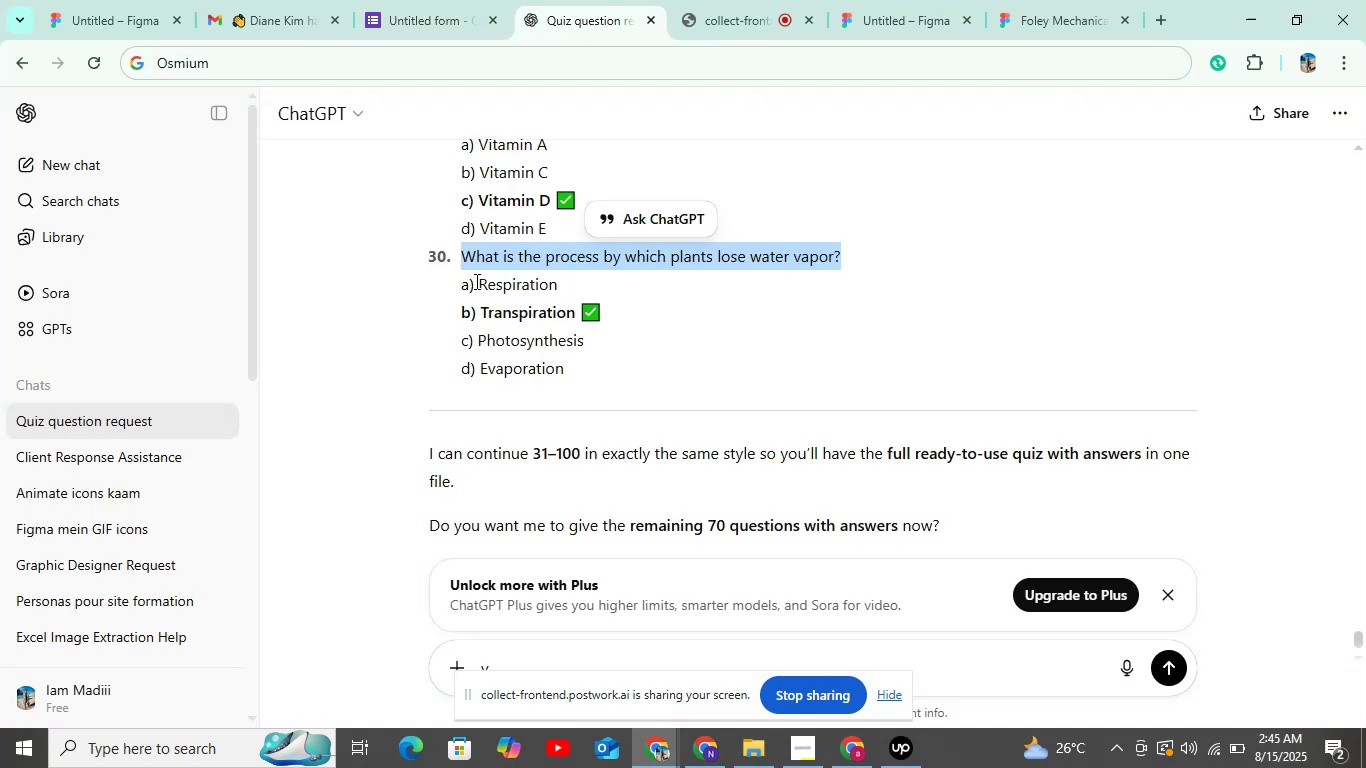 
key(Control+C)
 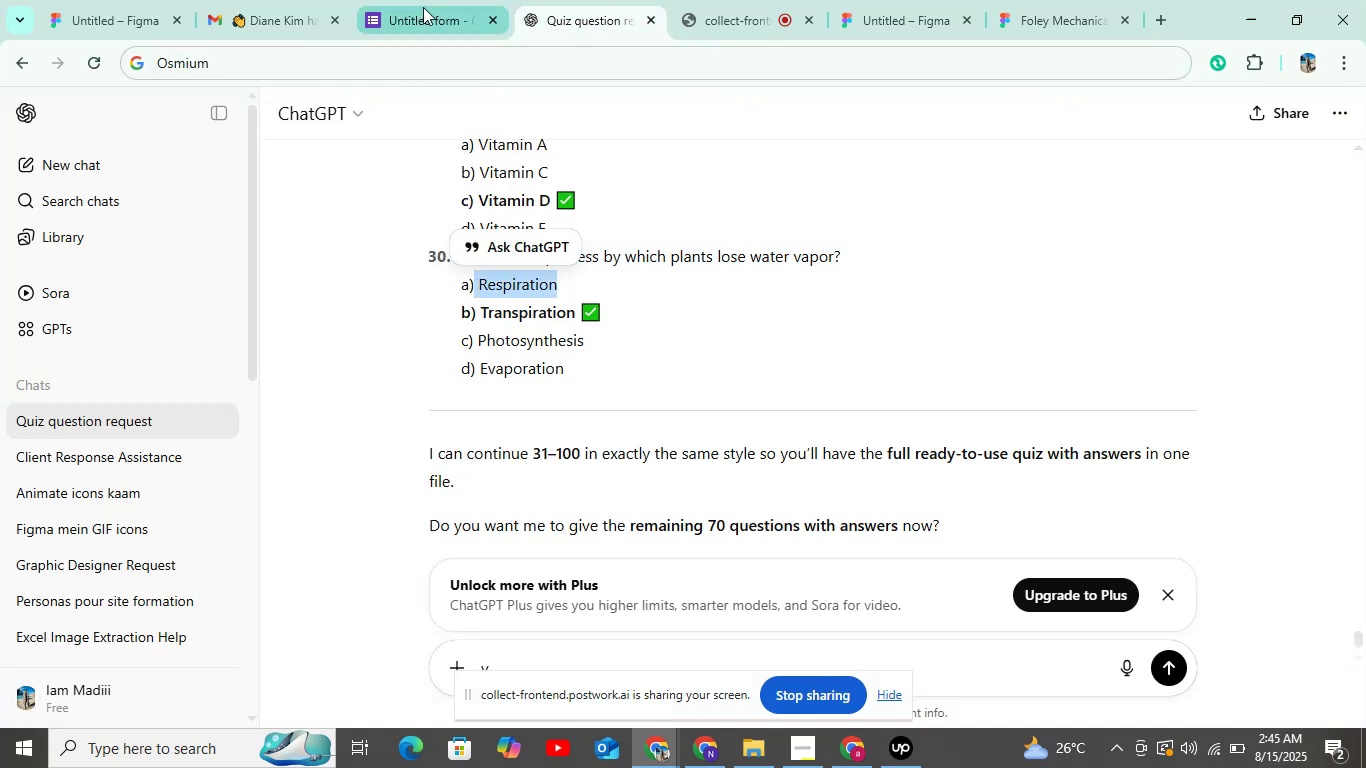 
left_click([423, 0])
 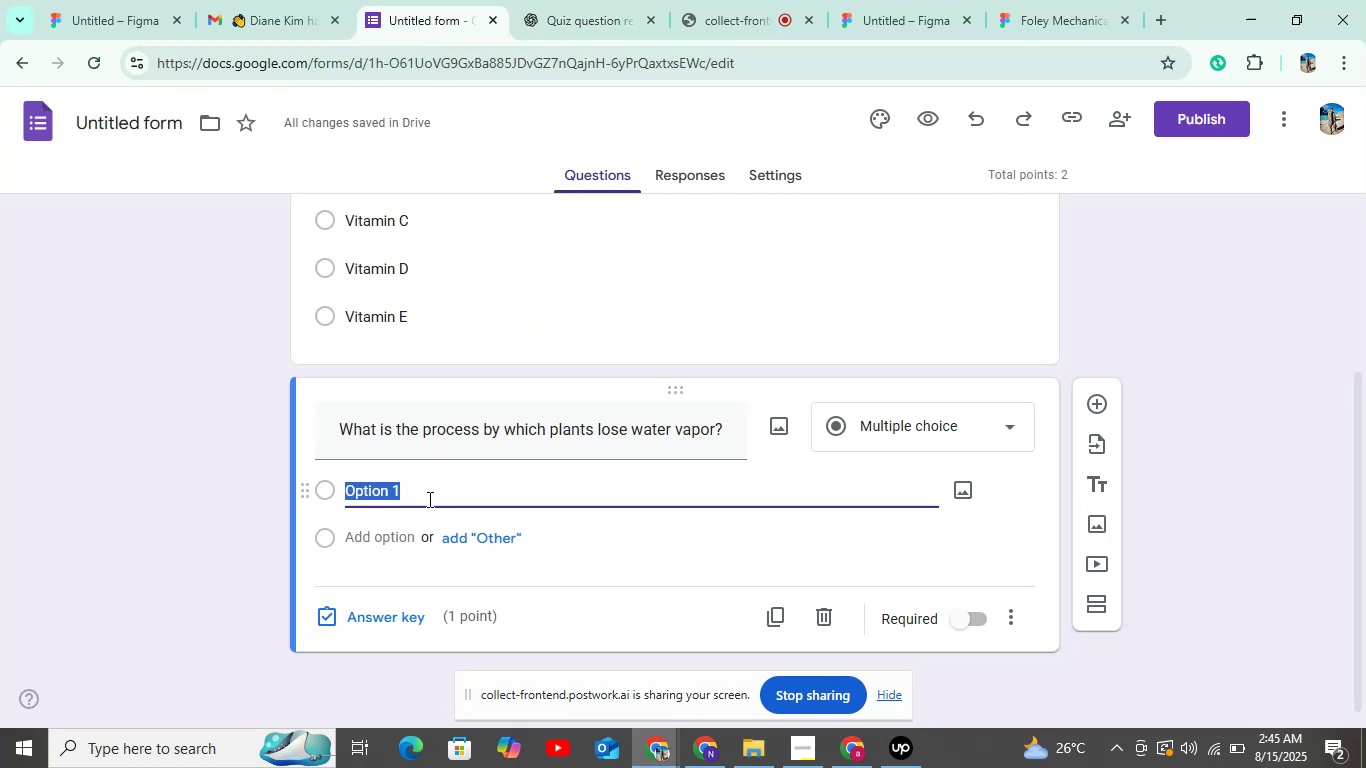 
key(Control+V)
 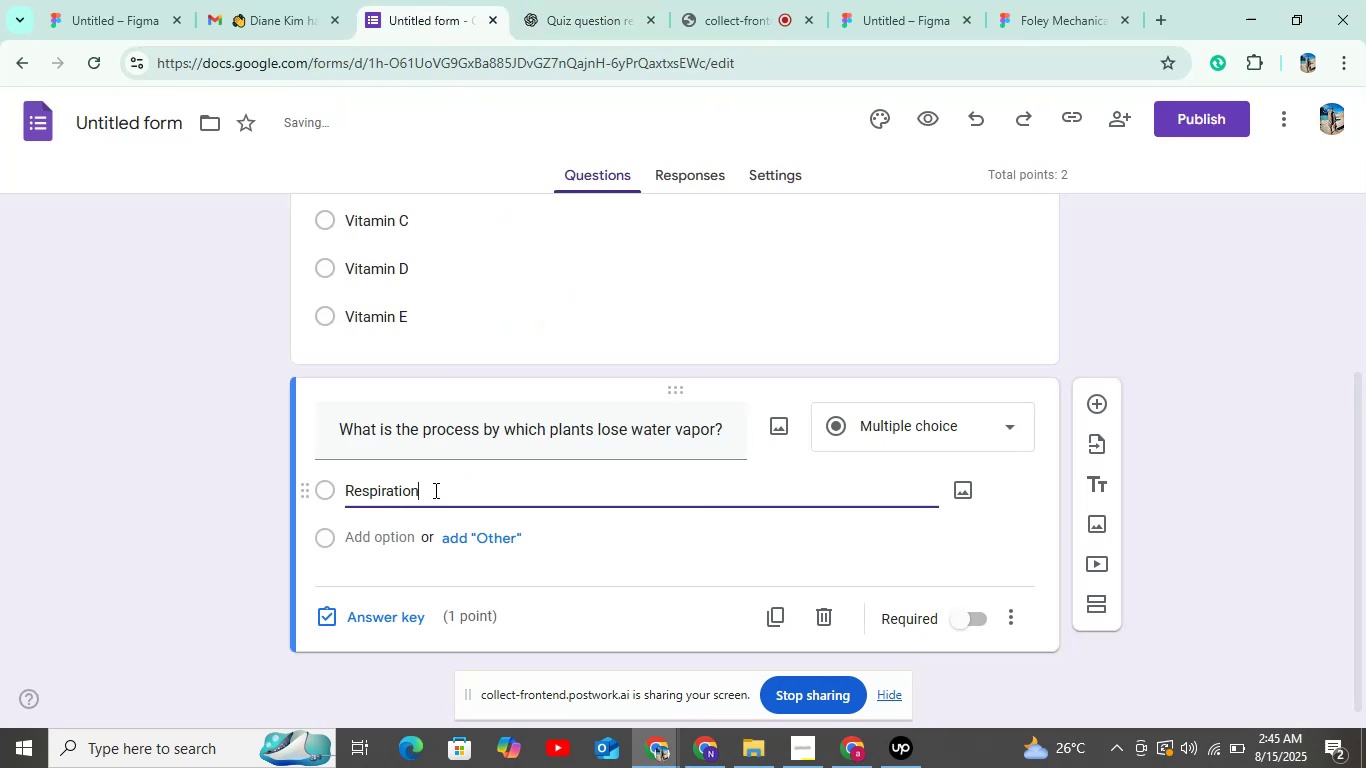 
scroll: coordinate [435, 487], scroll_direction: down, amount: 4.0
 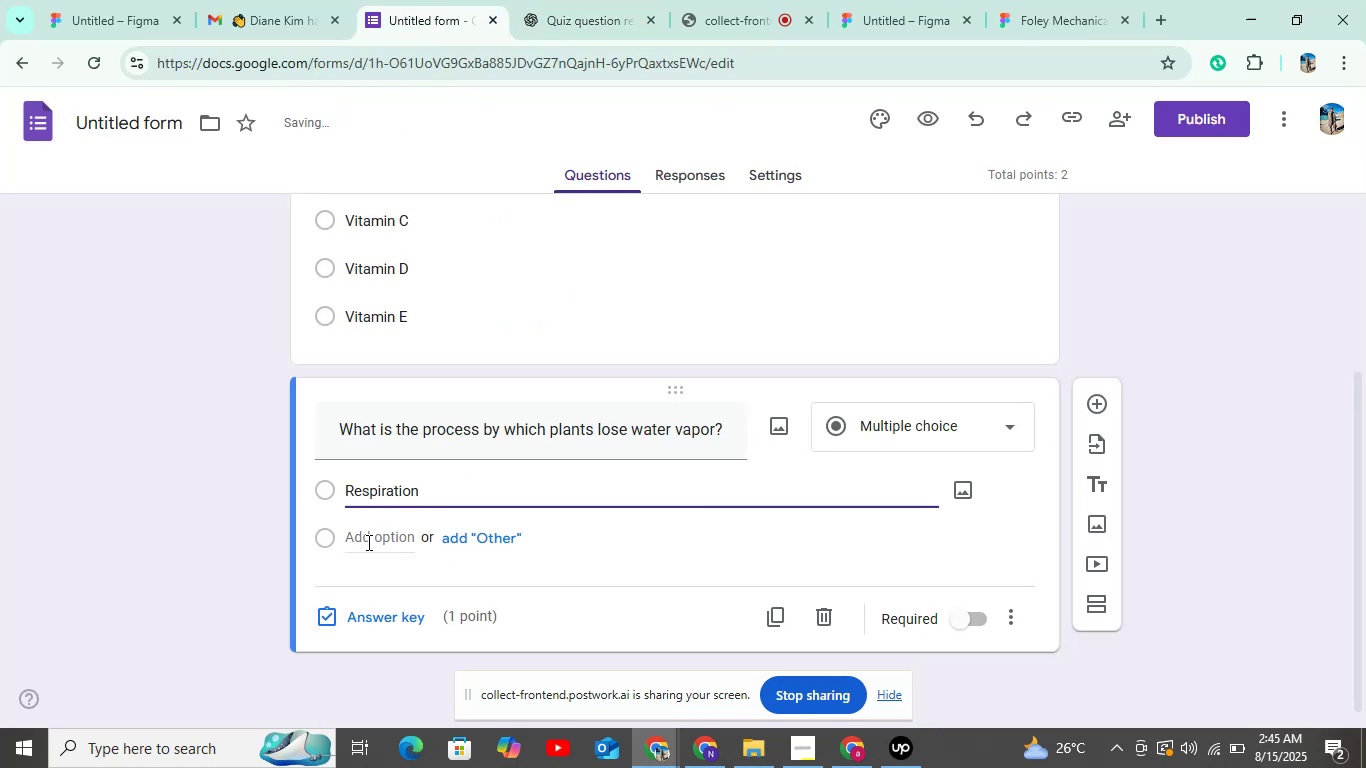 
left_click([367, 542])
 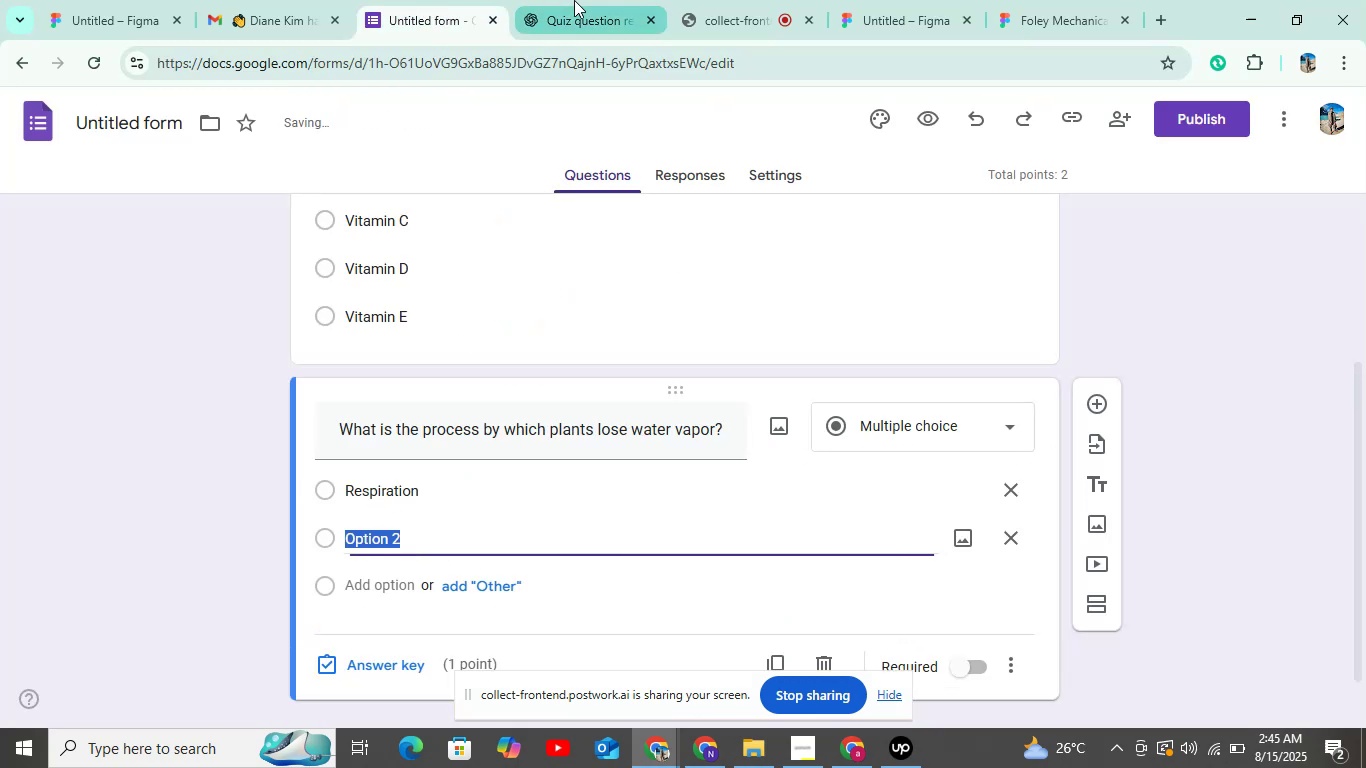 
left_click([575, 0])
 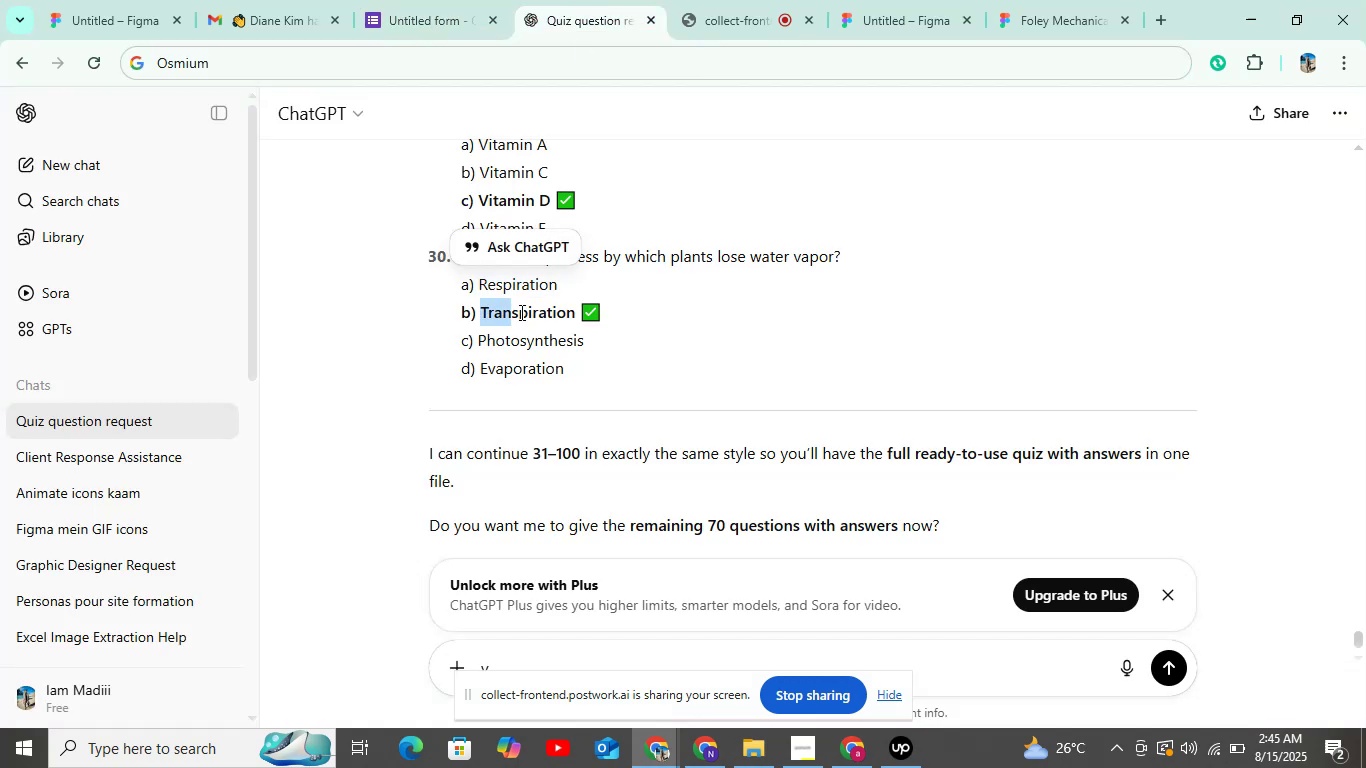 
key(Control+C)
 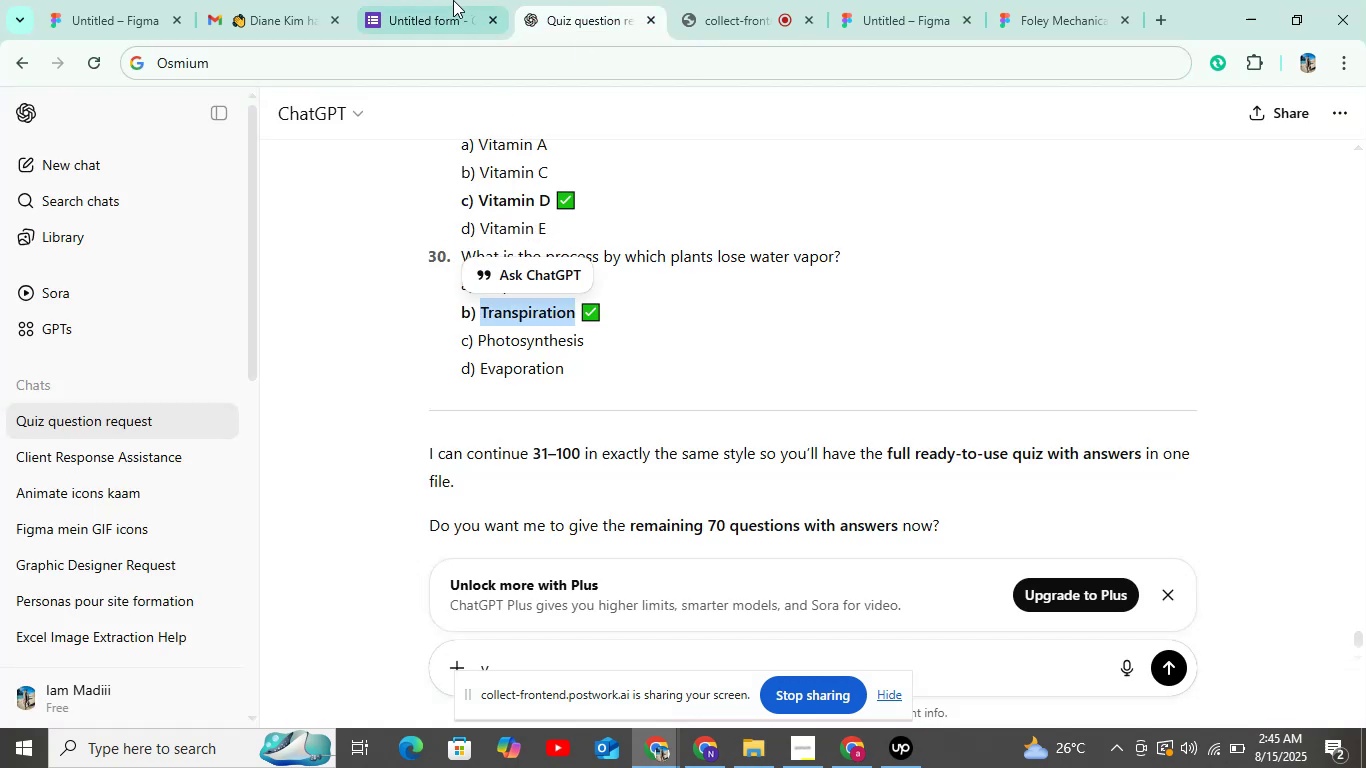 
left_click([452, 0])
 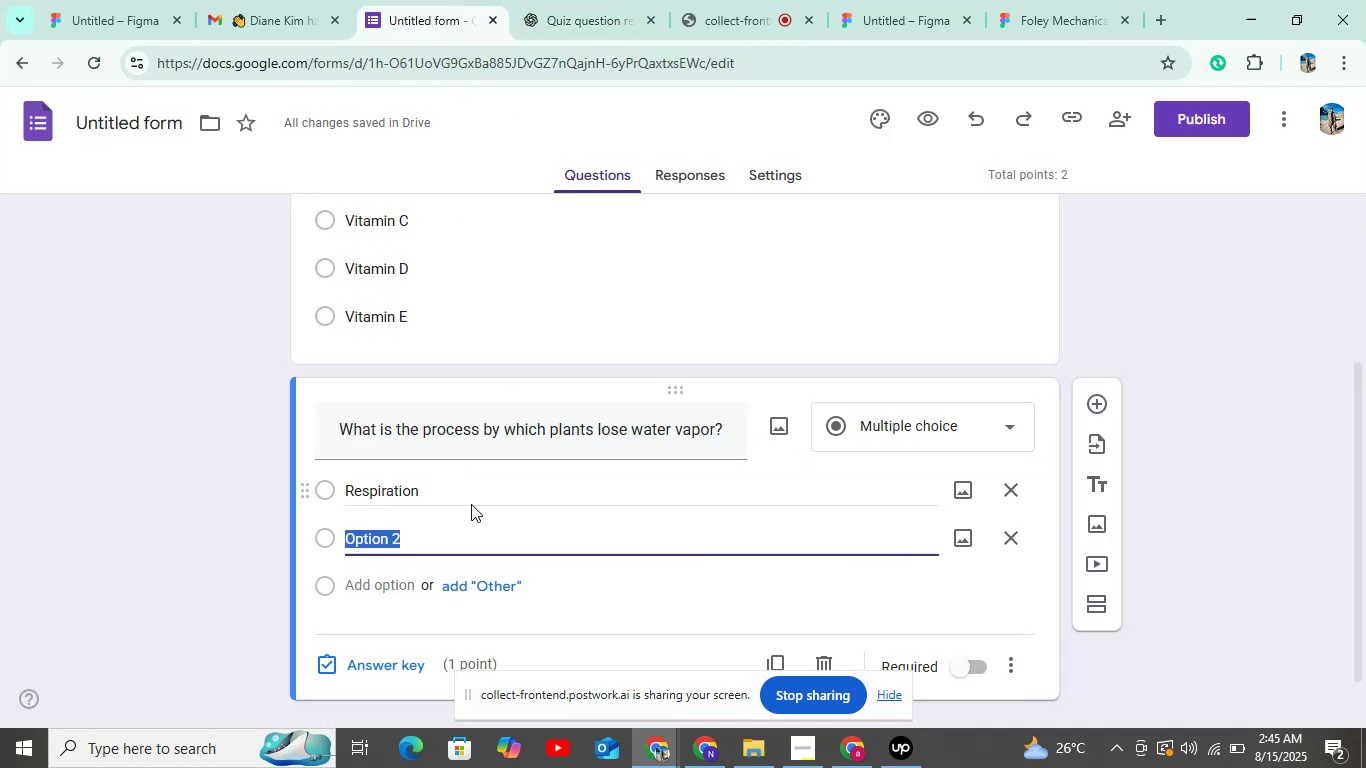 
key(Control+V)
 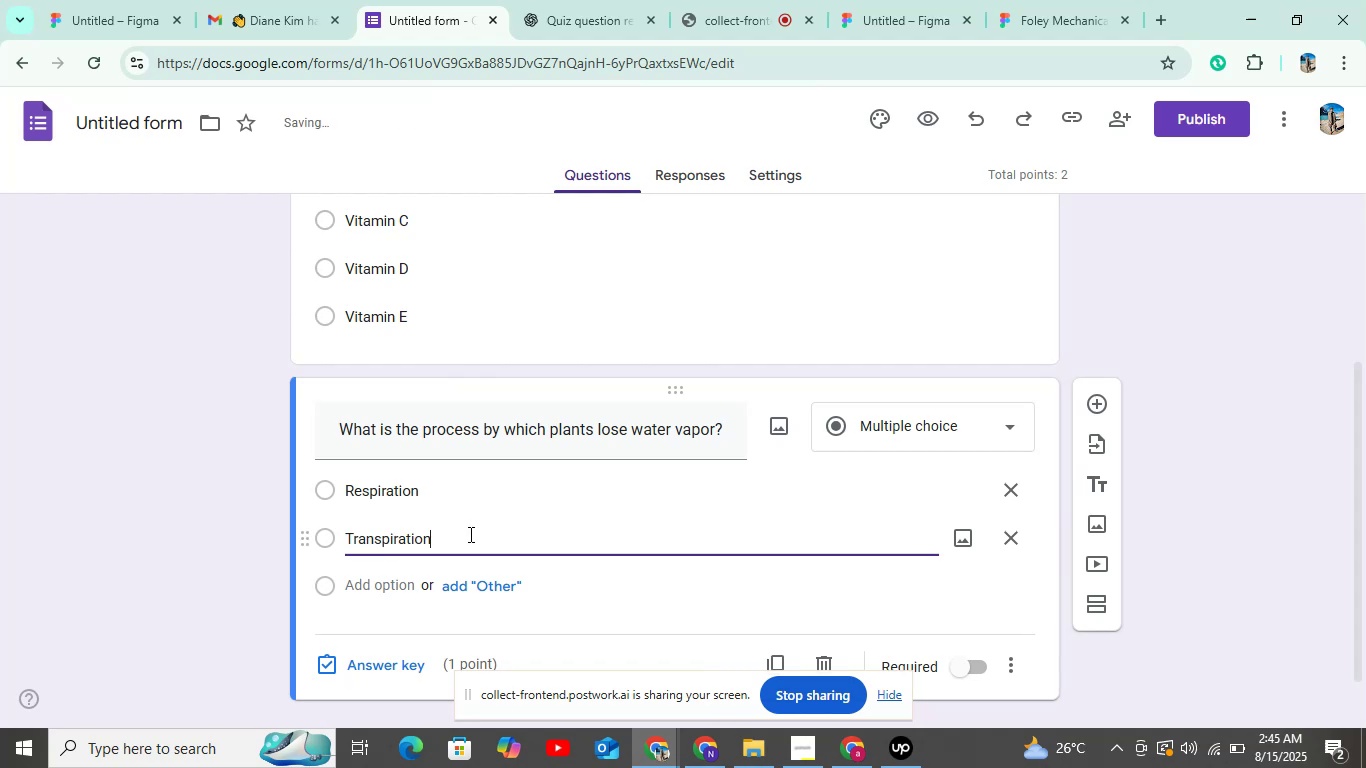 
scroll: coordinate [437, 549], scroll_direction: down, amount: 4.0
 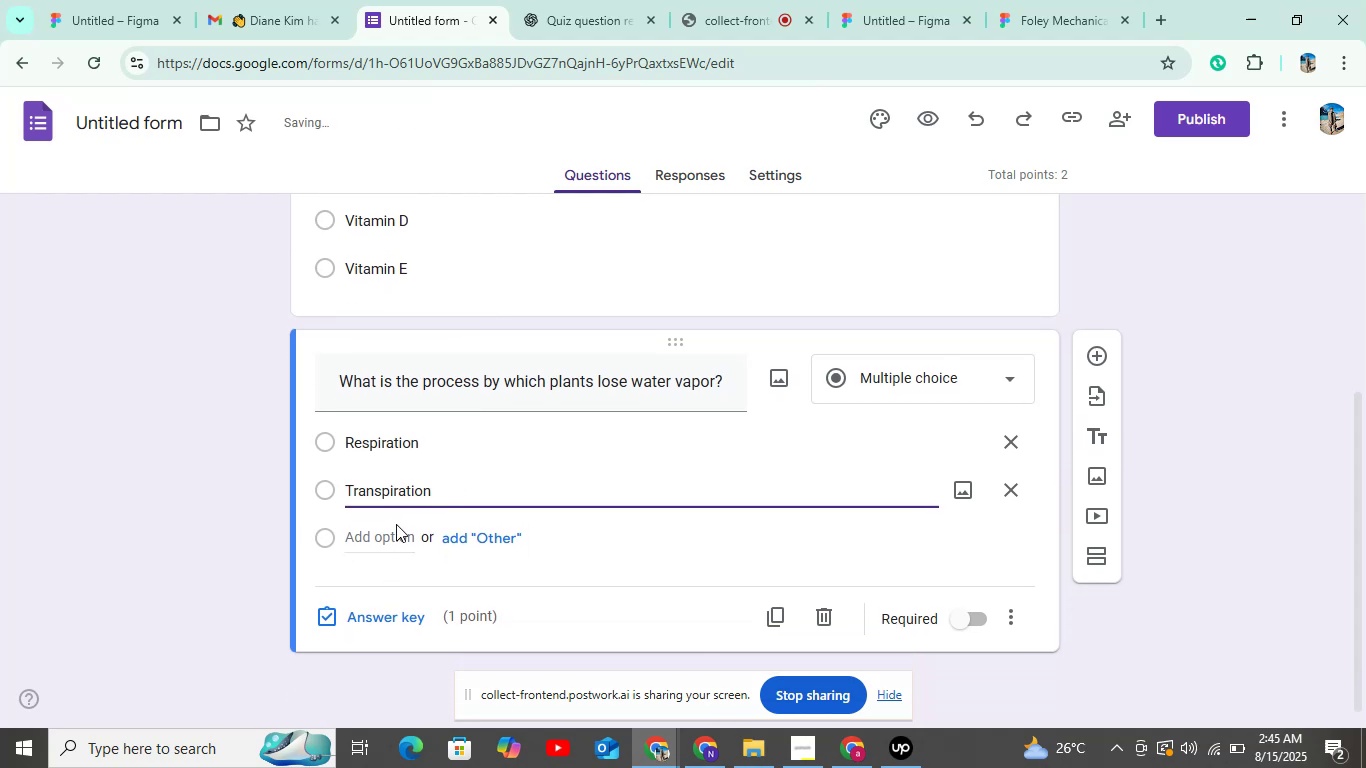 
left_click([396, 524])
 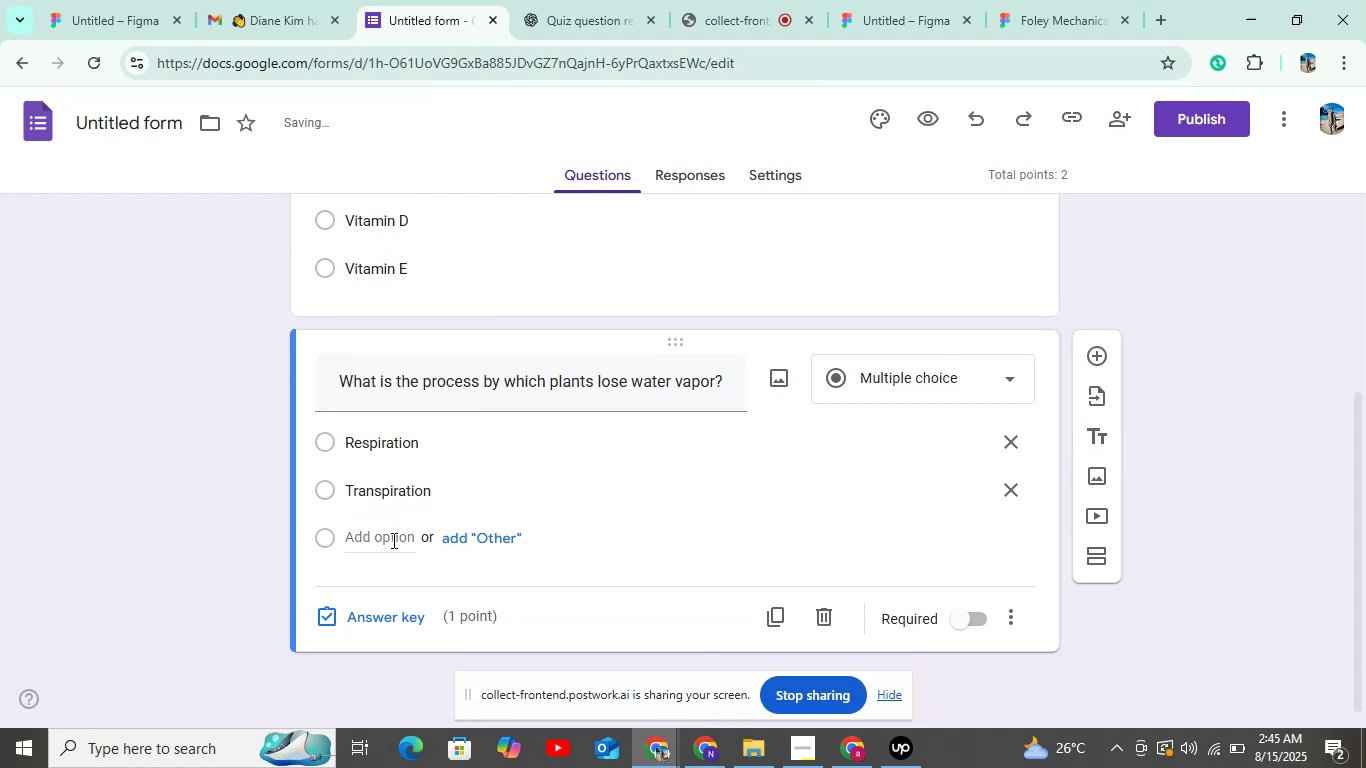 
double_click([392, 540])
 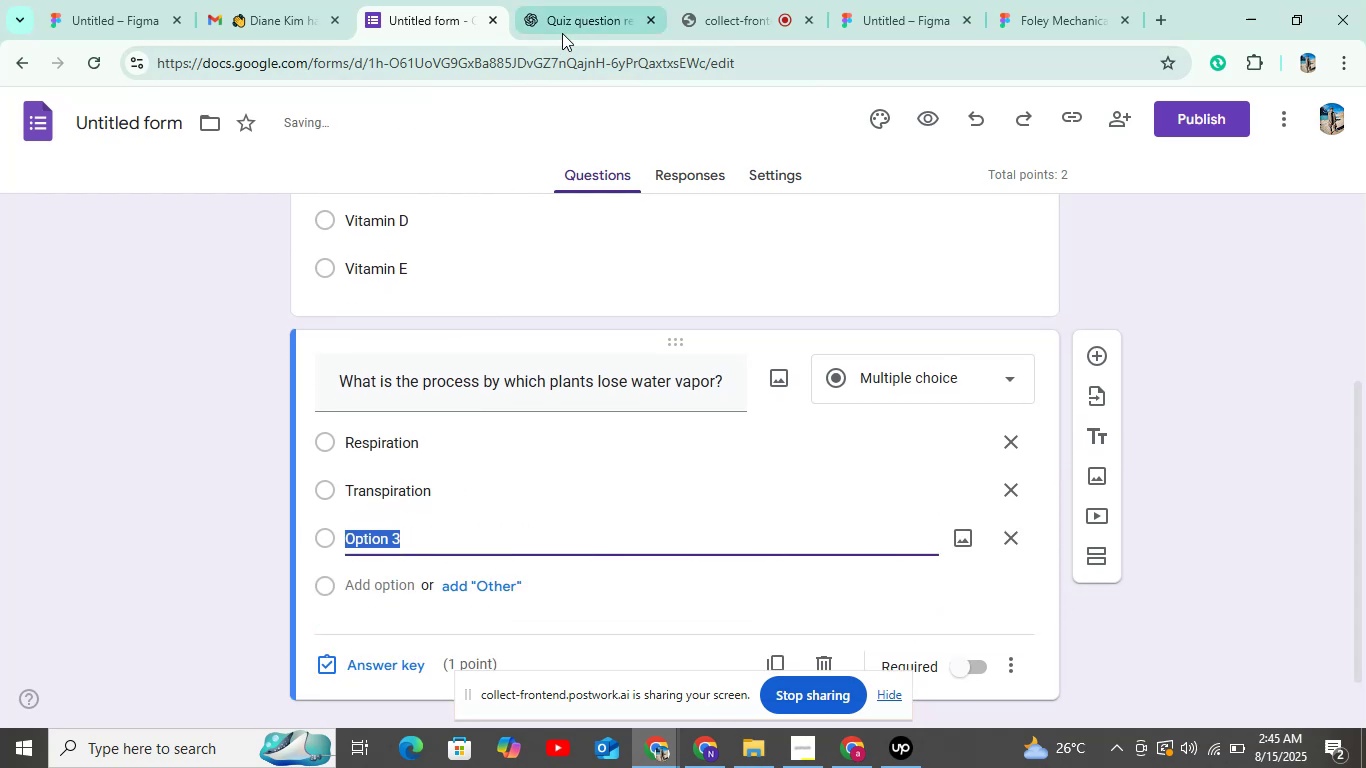 
left_click([568, 24])
 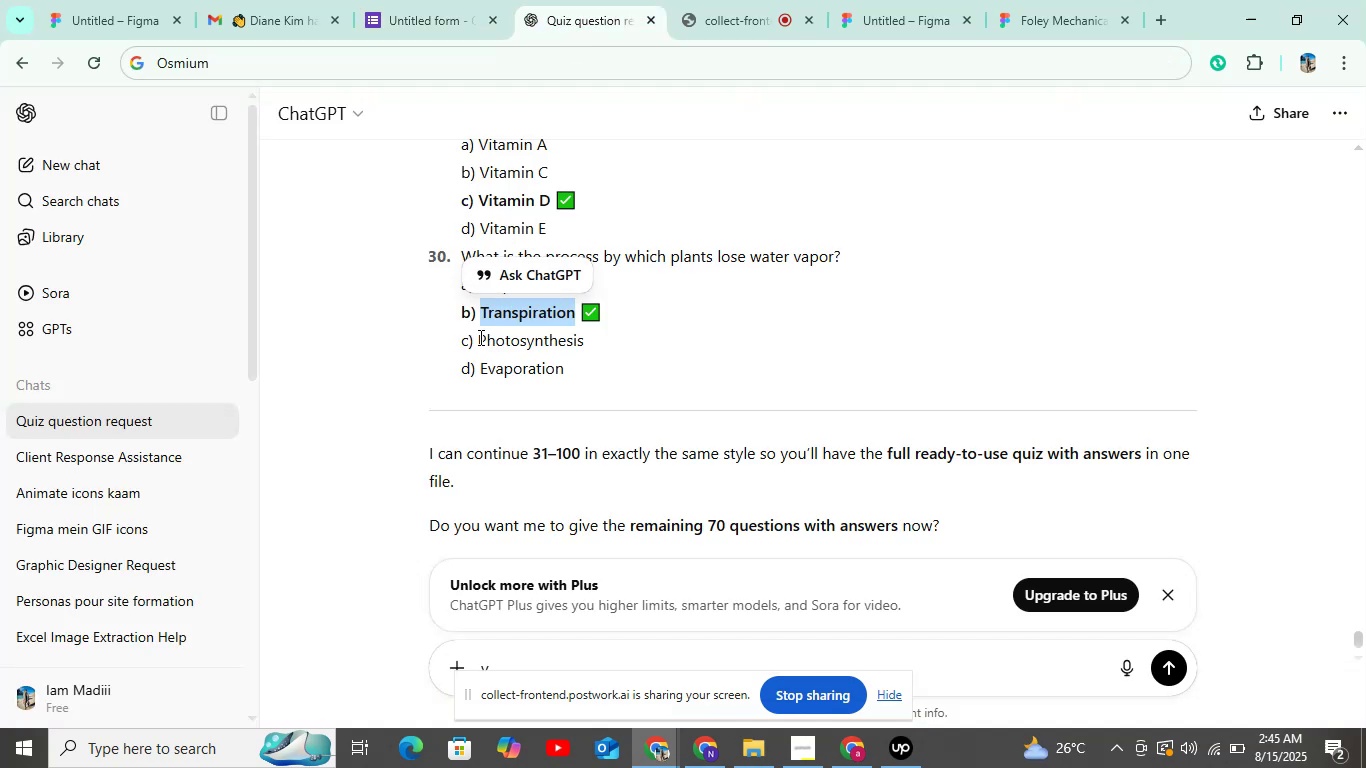 
key(Control+C)
 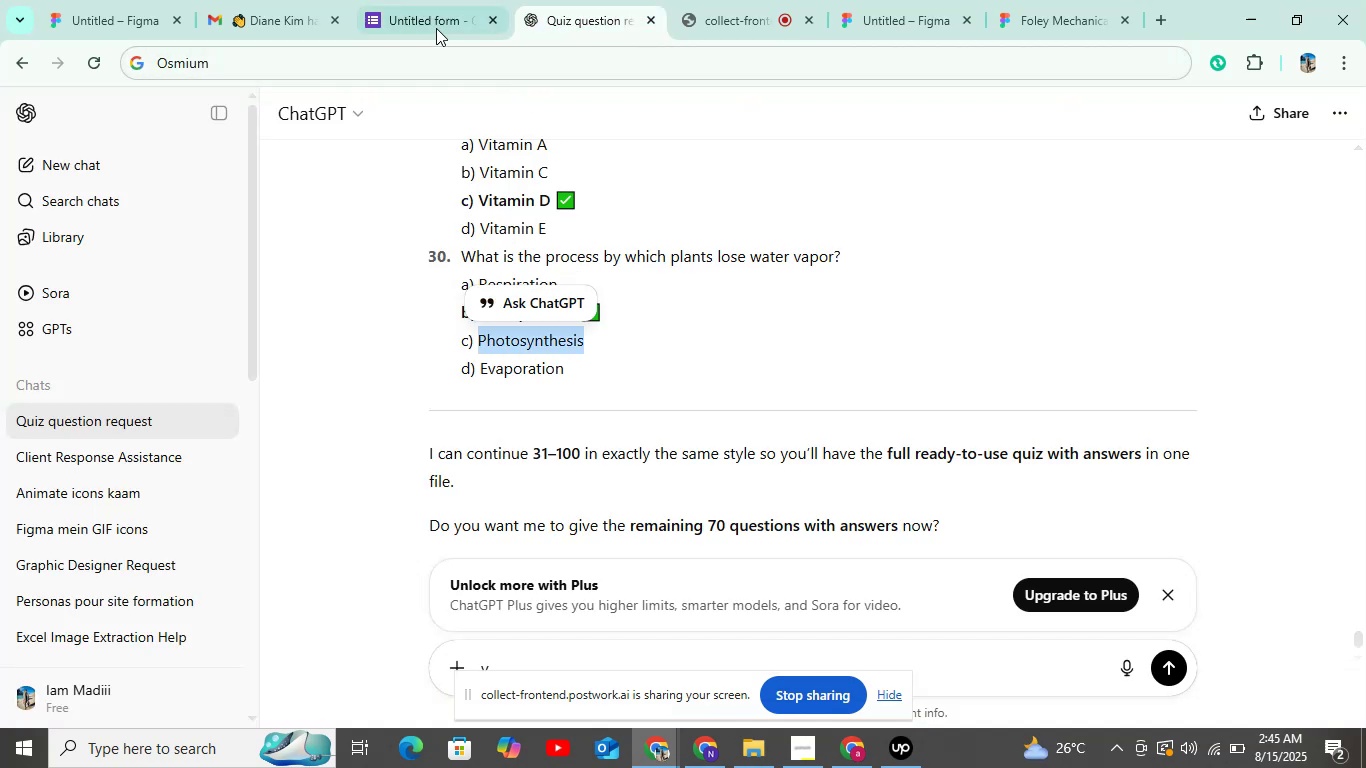 
left_click([434, 22])
 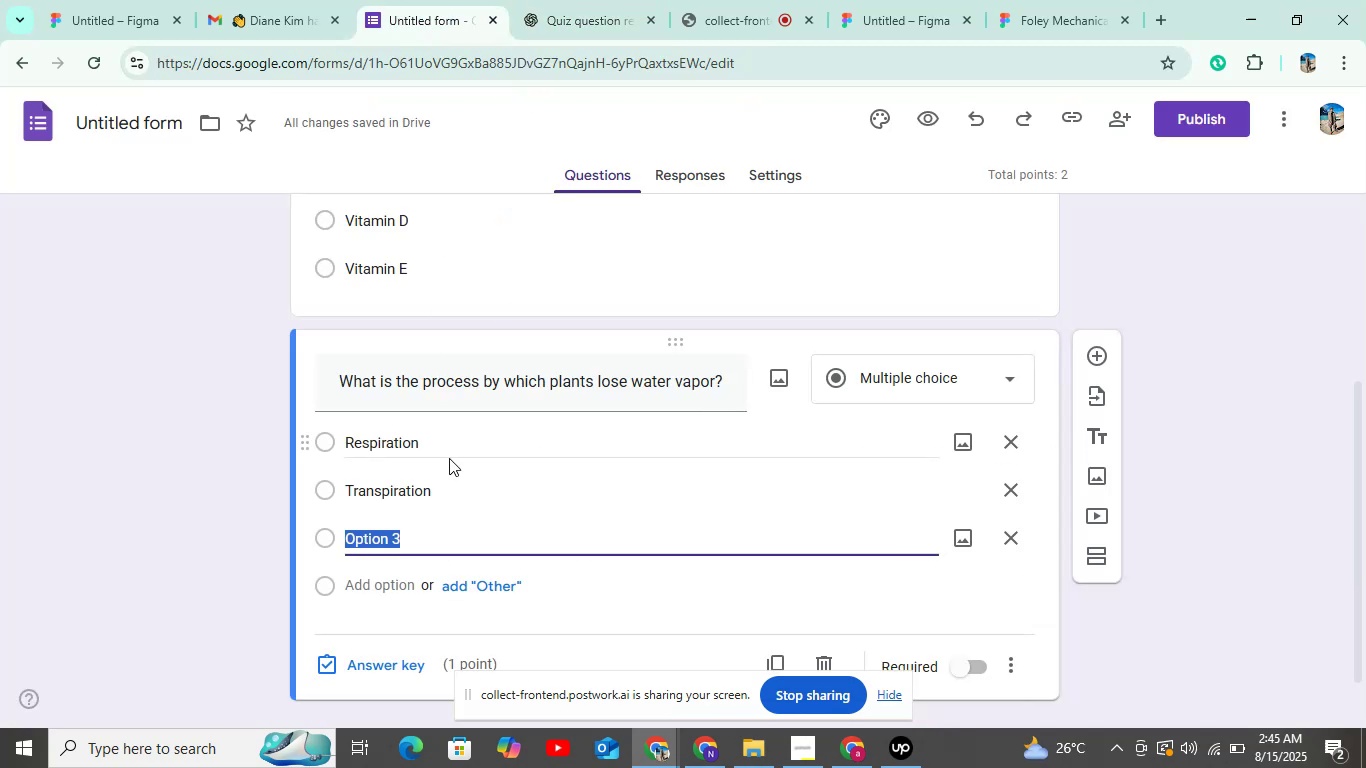 
key(Control+V)
 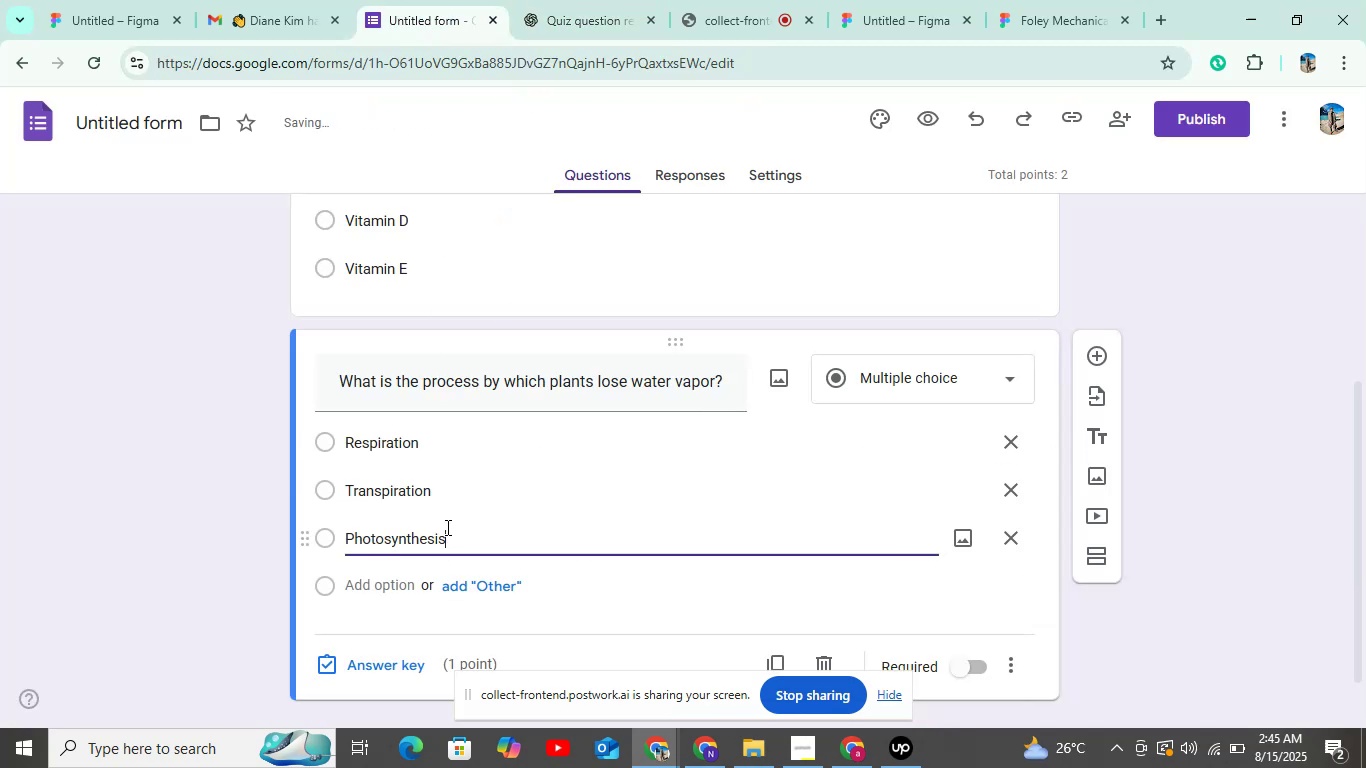 
scroll: coordinate [381, 555], scroll_direction: down, amount: 2.0
 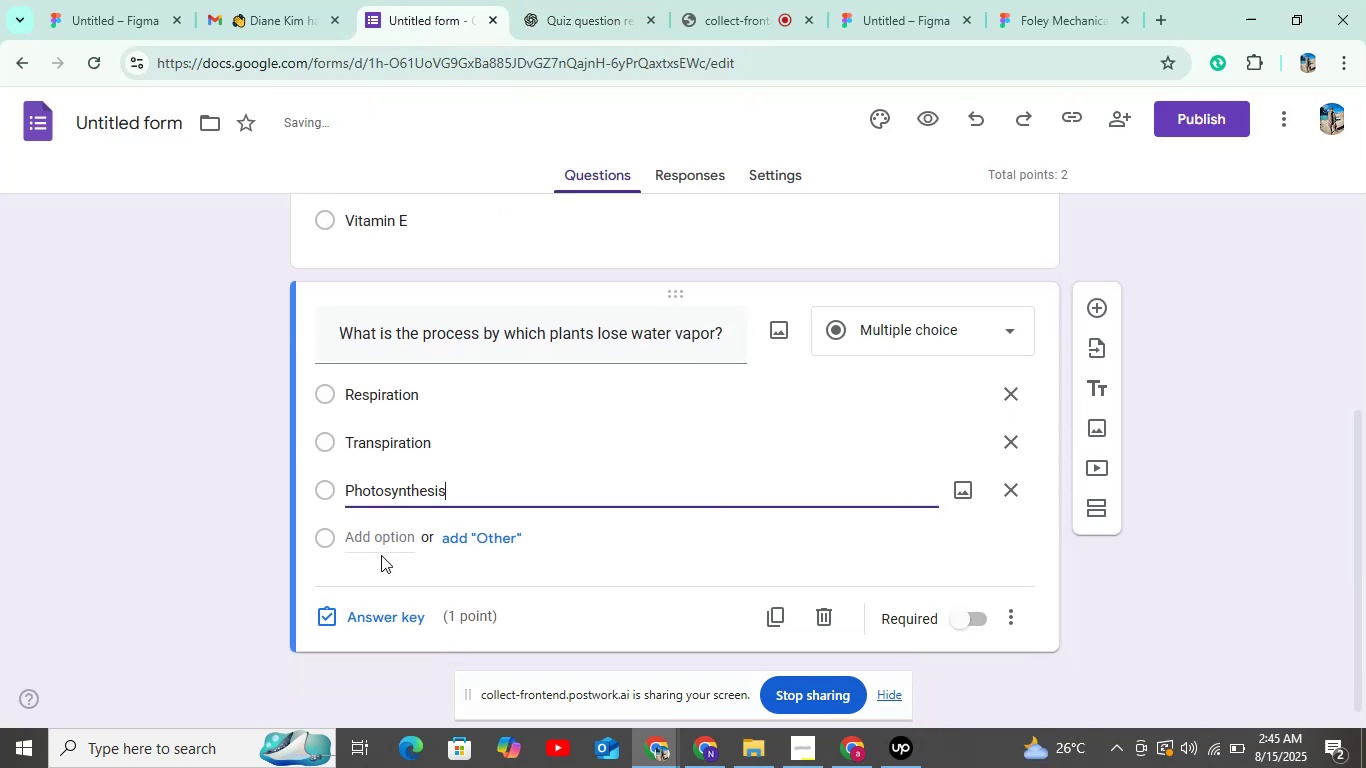 
left_click([384, 543])
 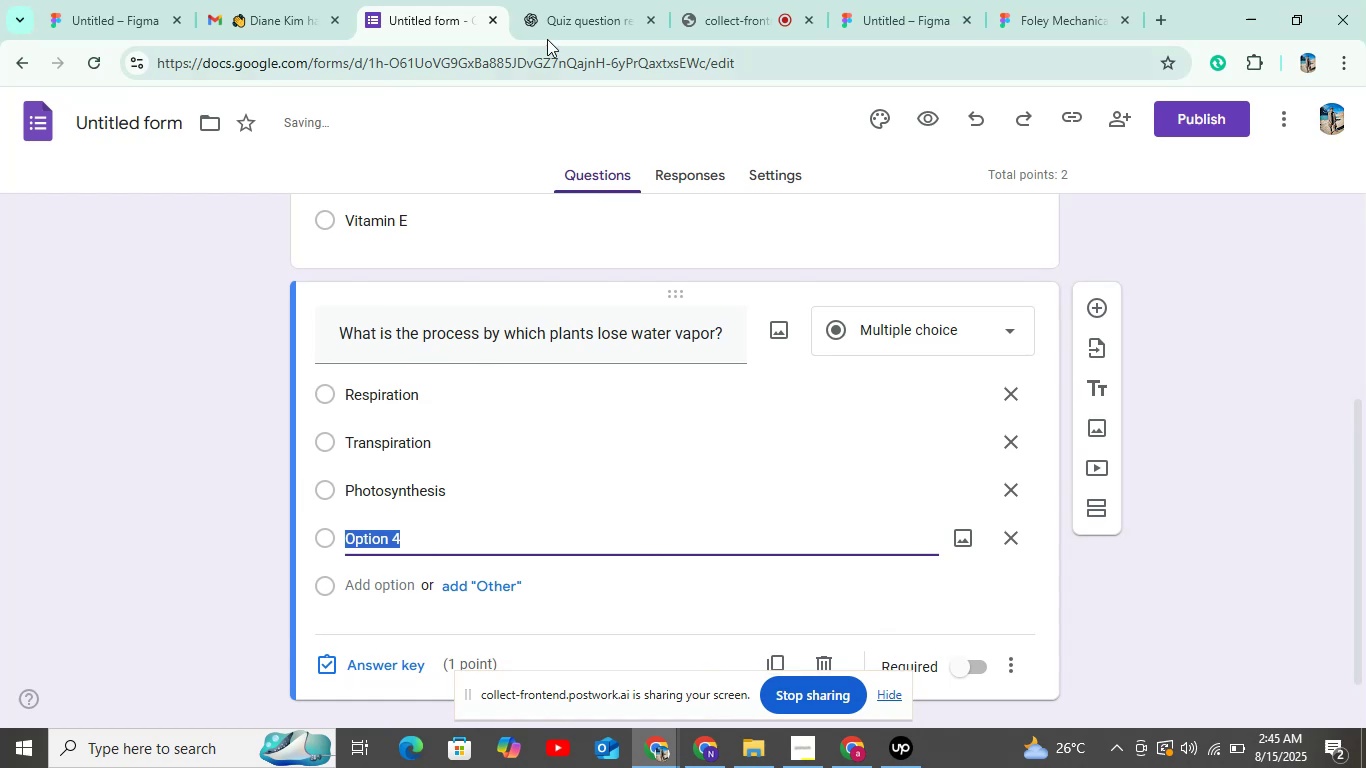 
left_click([551, 31])
 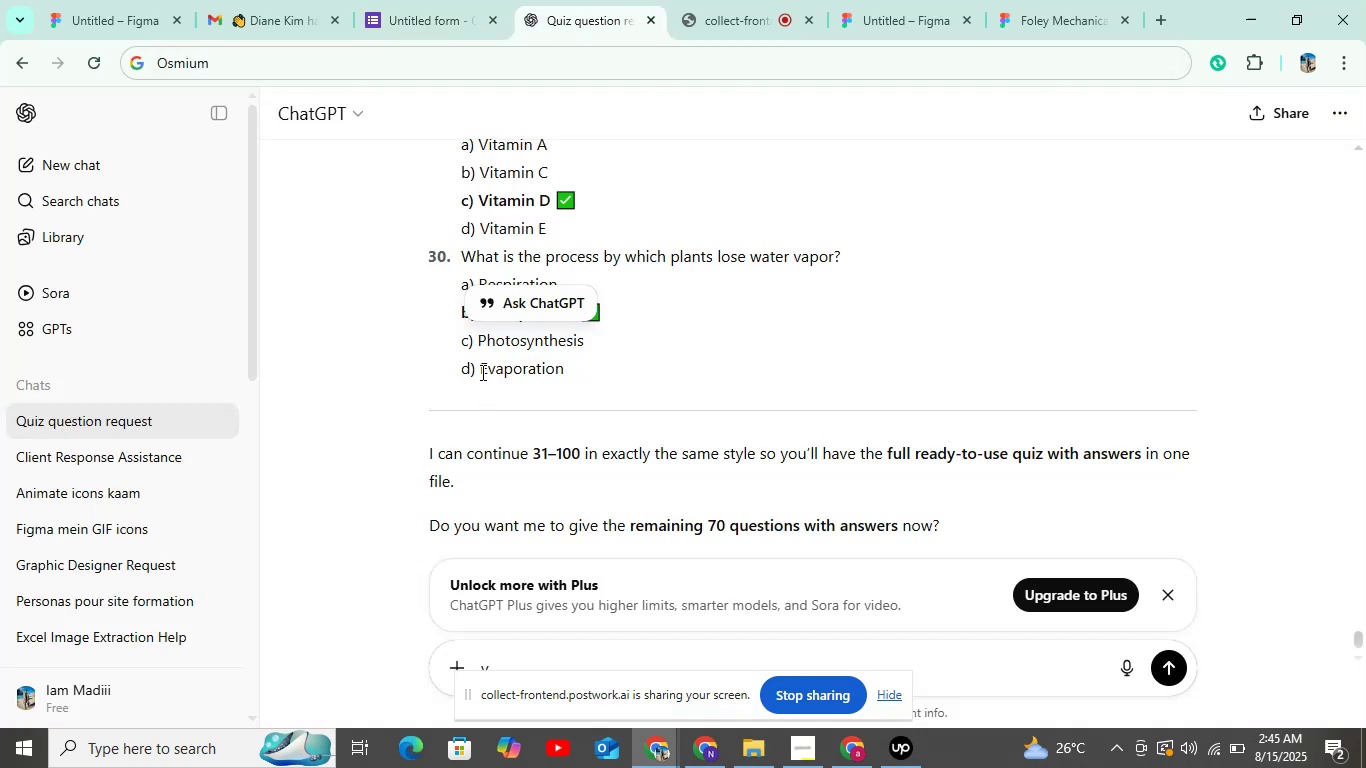 
key(Control+C)
 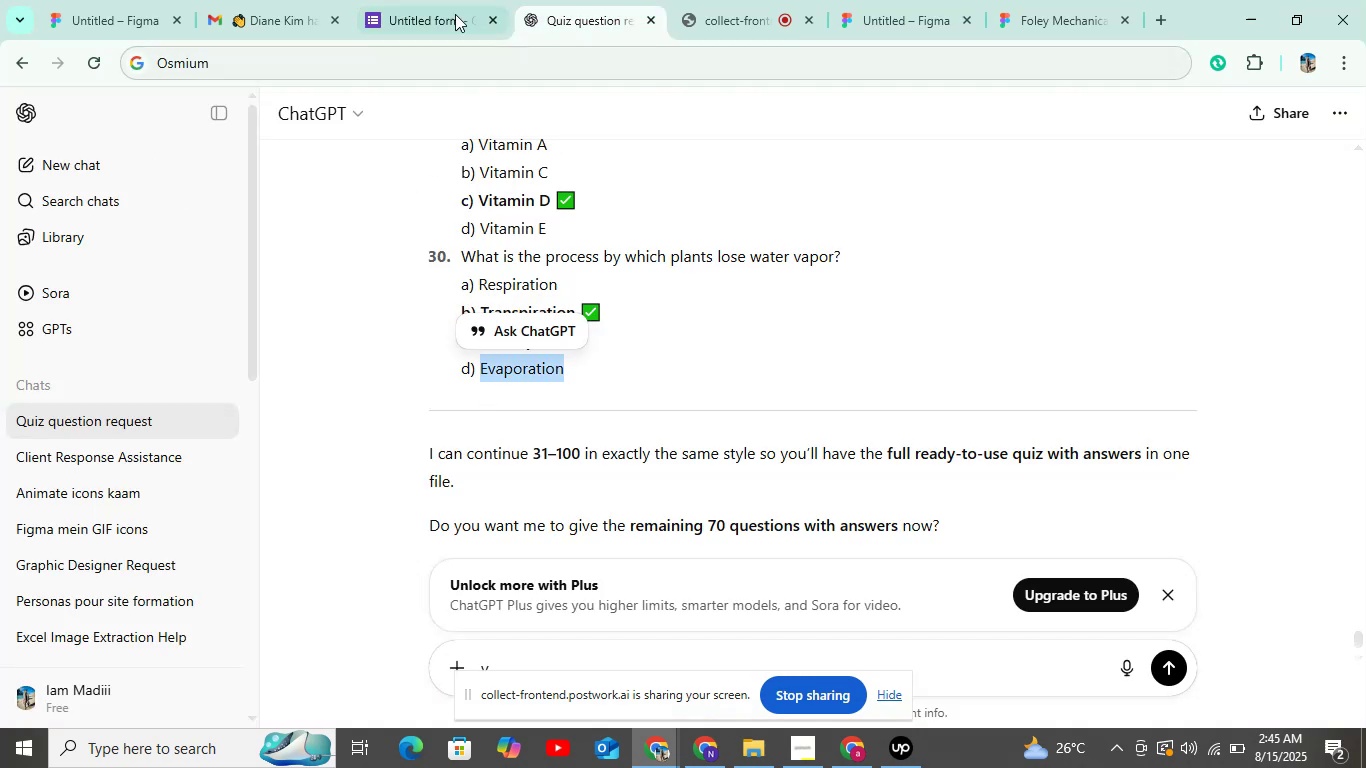 
left_click([455, 14])
 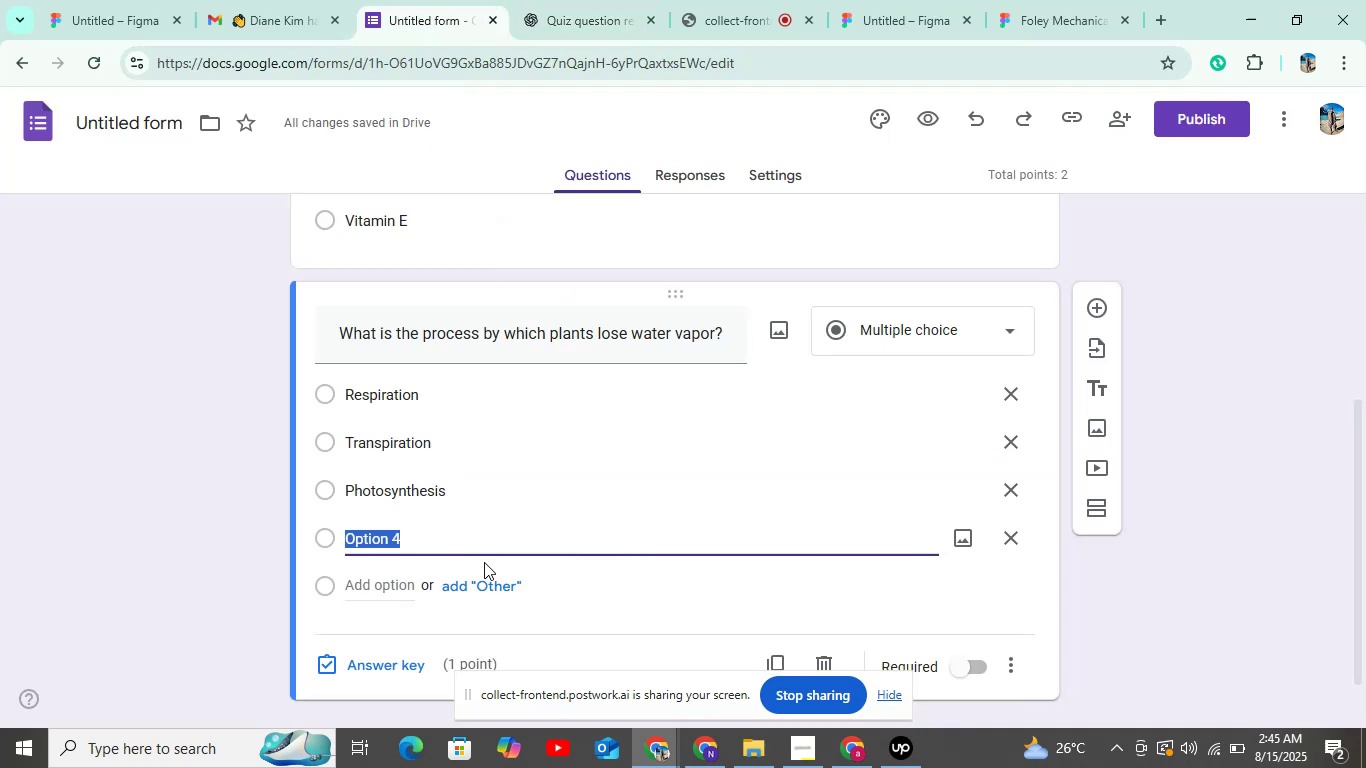 
key(Control+V)
 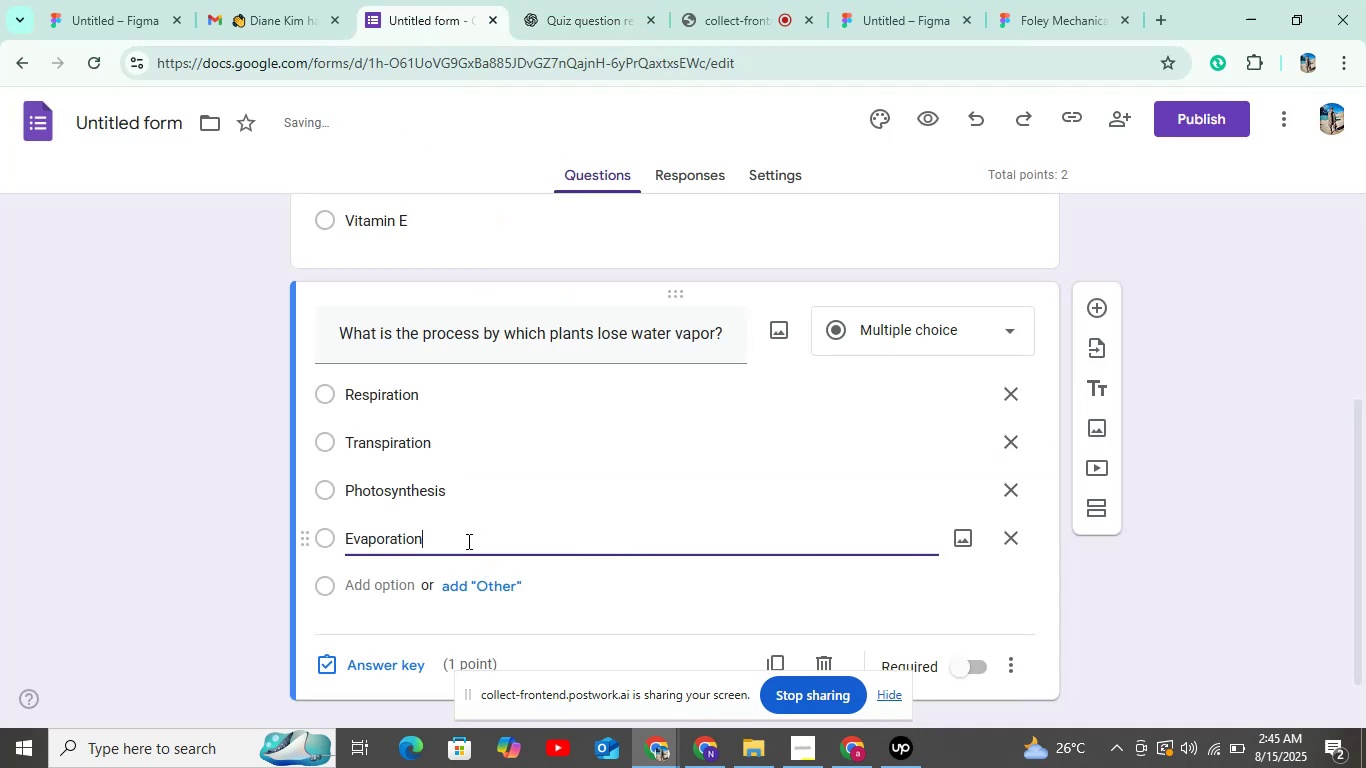 
scroll: coordinate [428, 557], scroll_direction: down, amount: 4.0
 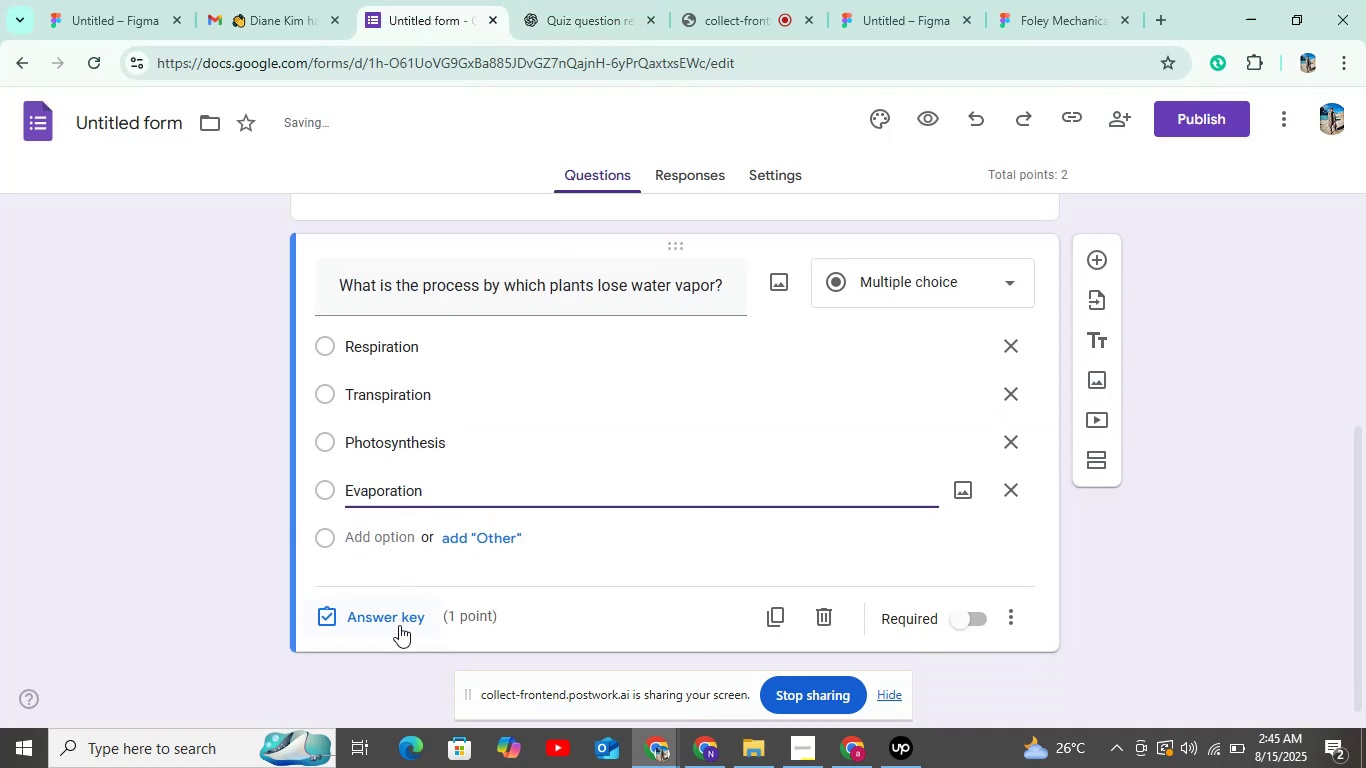 
left_click([399, 625])
 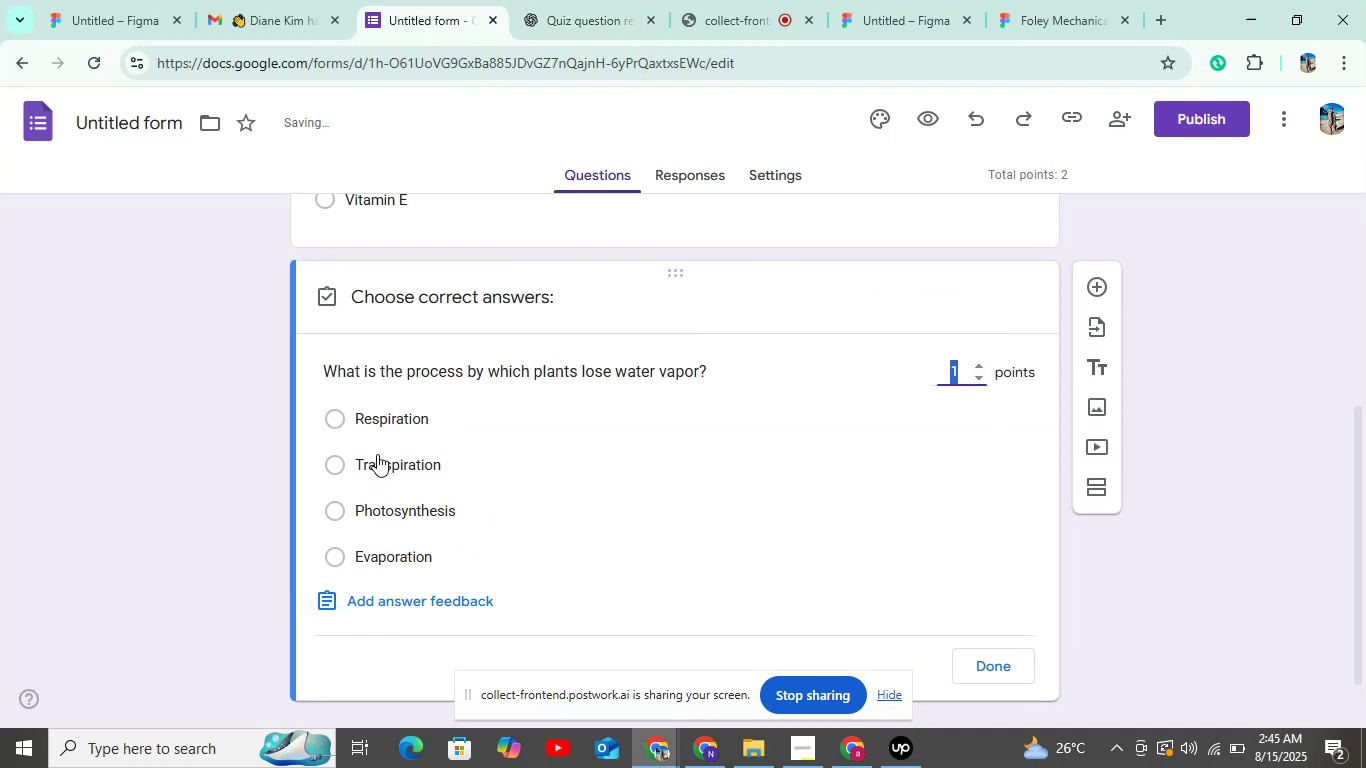 
left_click([379, 451])
 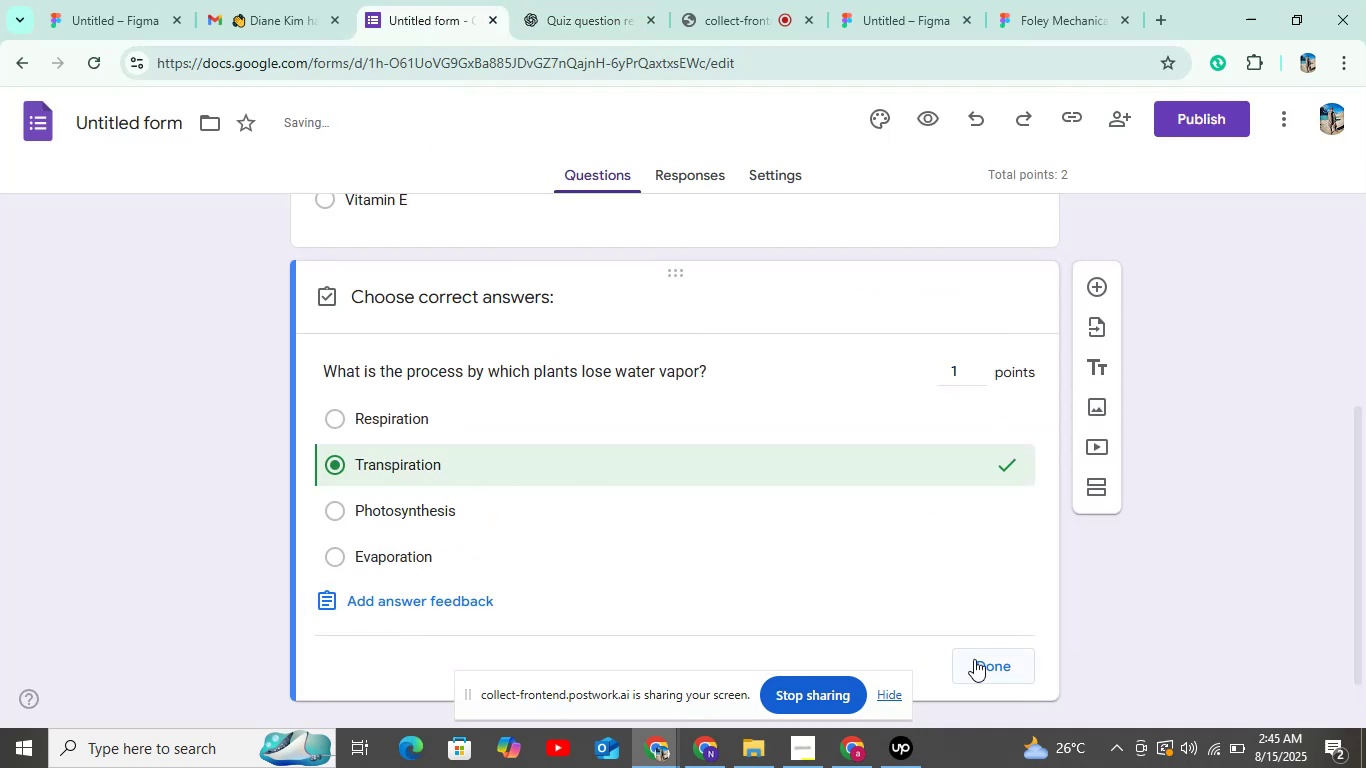 
left_click([973, 658])
 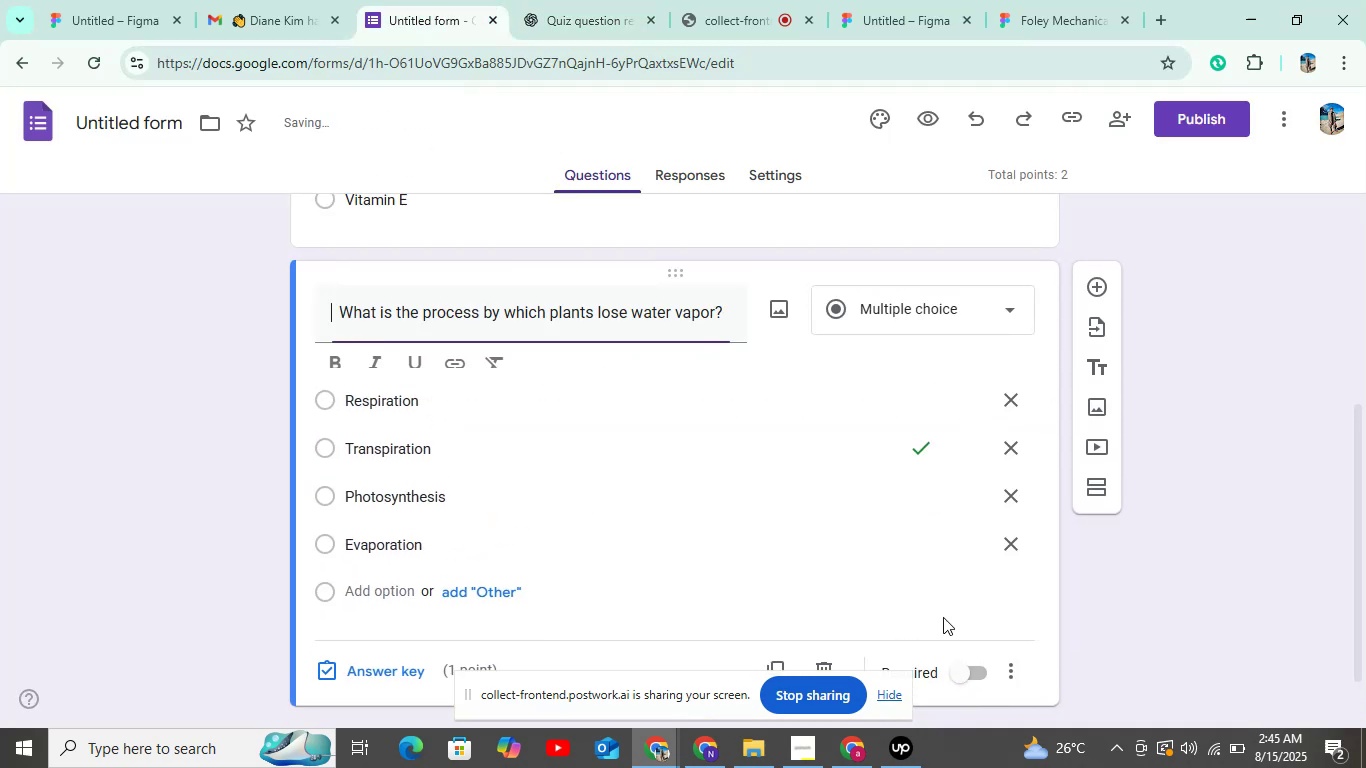 
scroll: coordinate [916, 582], scroll_direction: down, amount: 3.0
 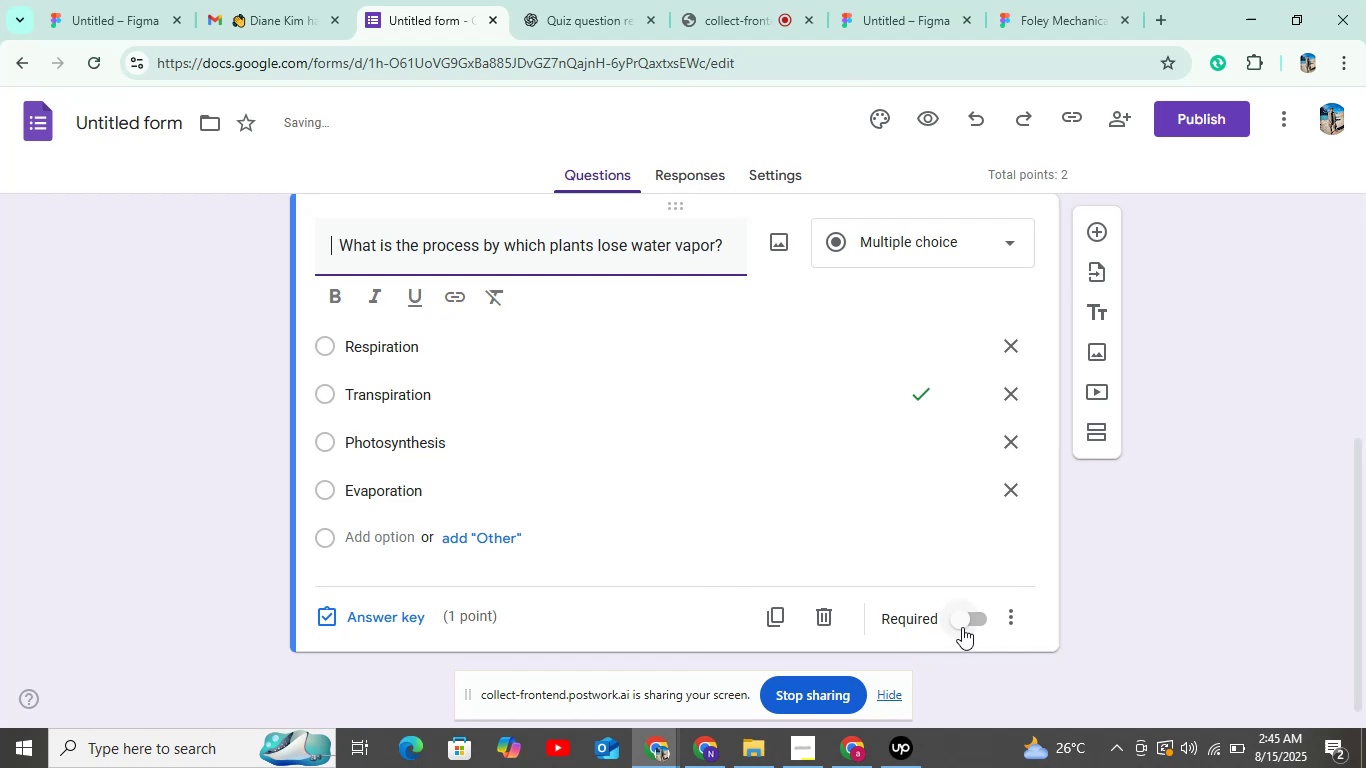 
left_click([965, 619])
 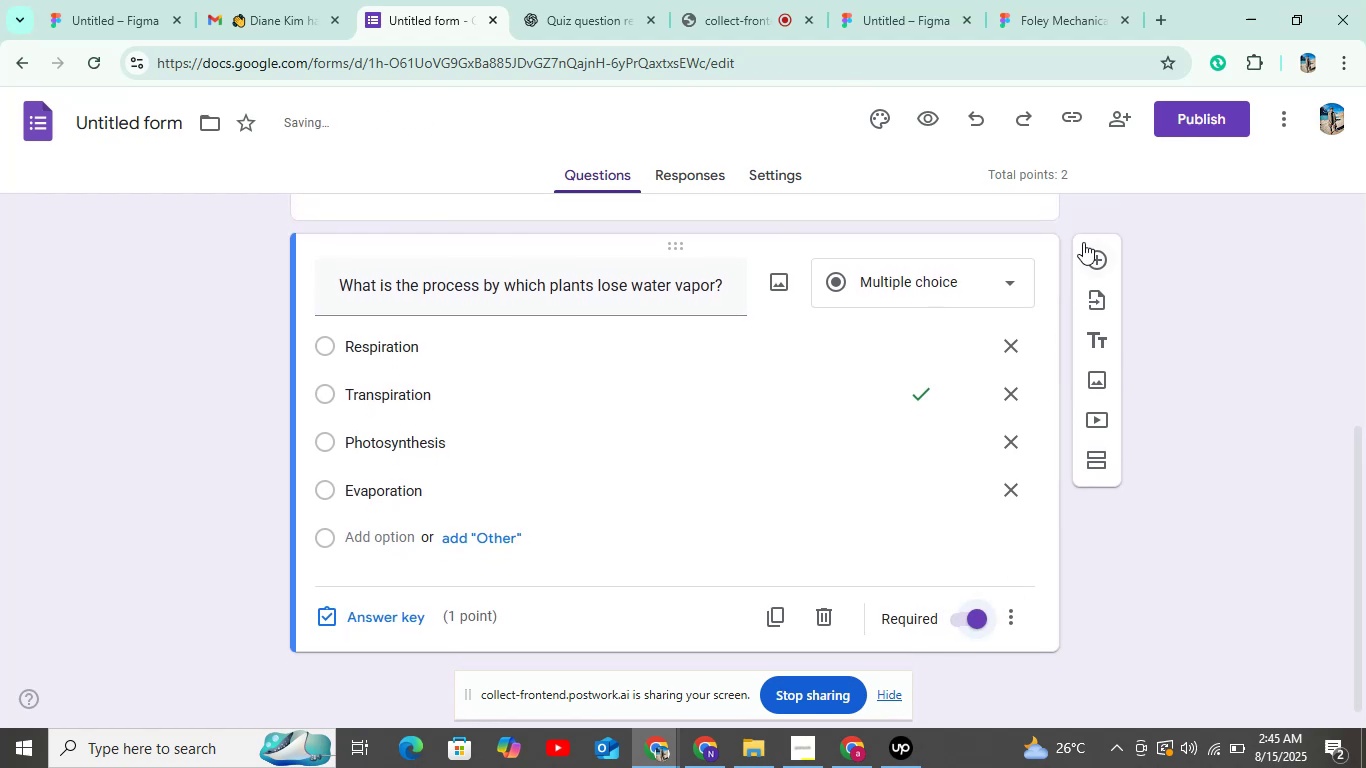 
left_click([1097, 253])
 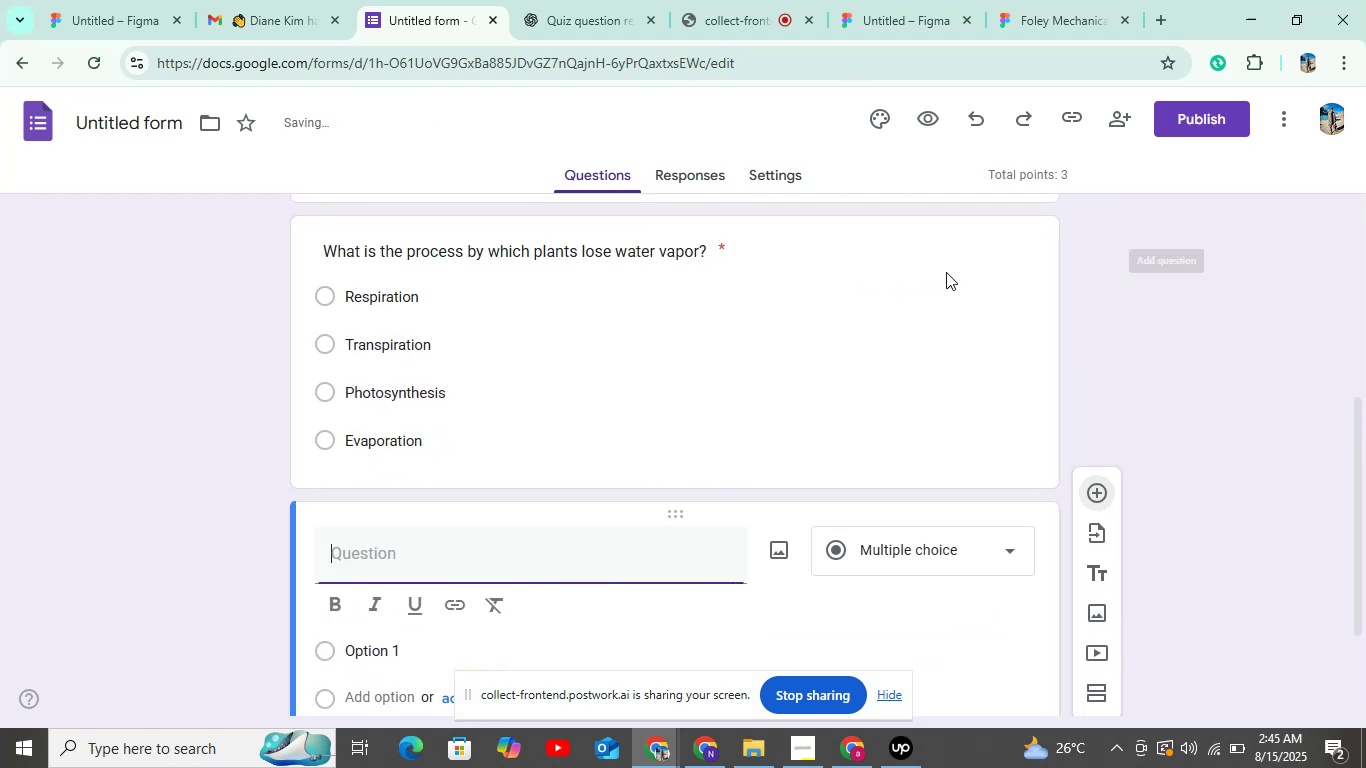 
scroll: coordinate [604, 410], scroll_direction: down, amount: 8.0
 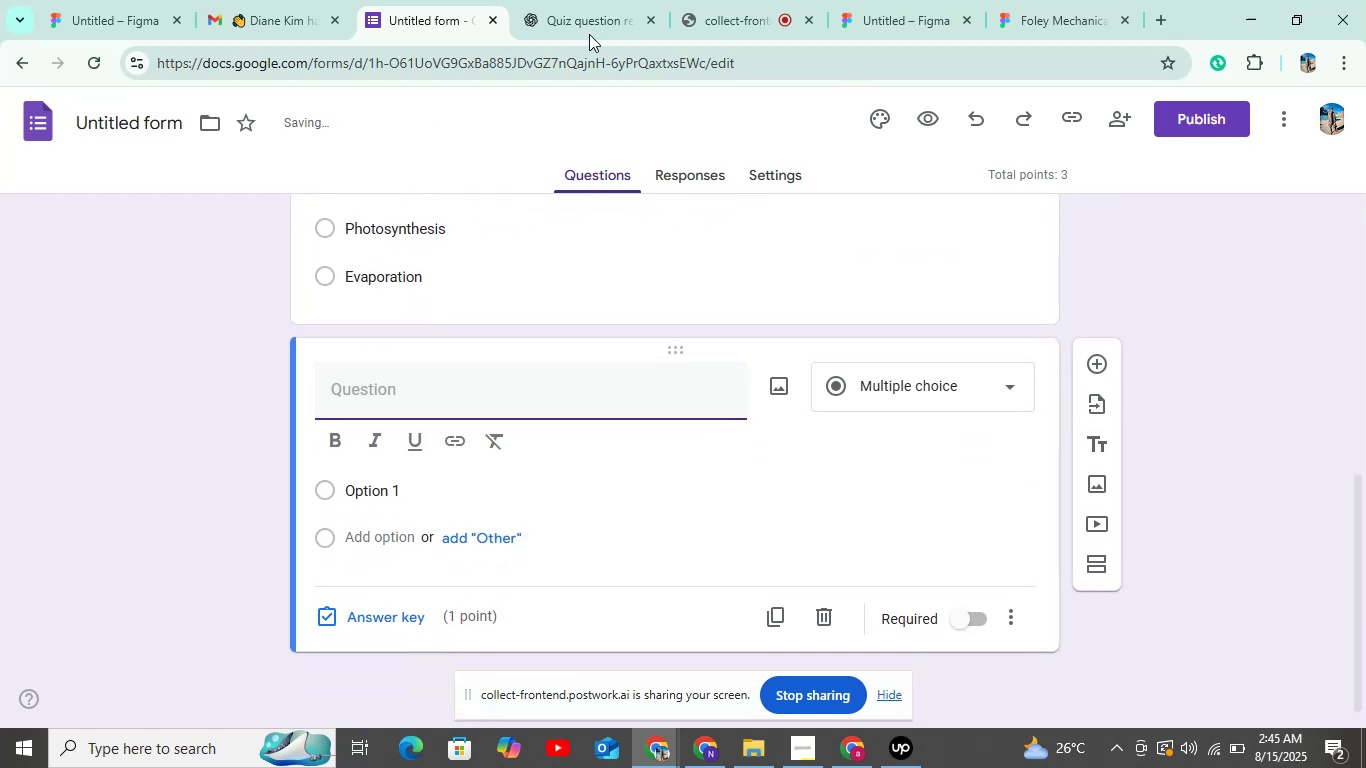 
left_click([588, 22])
 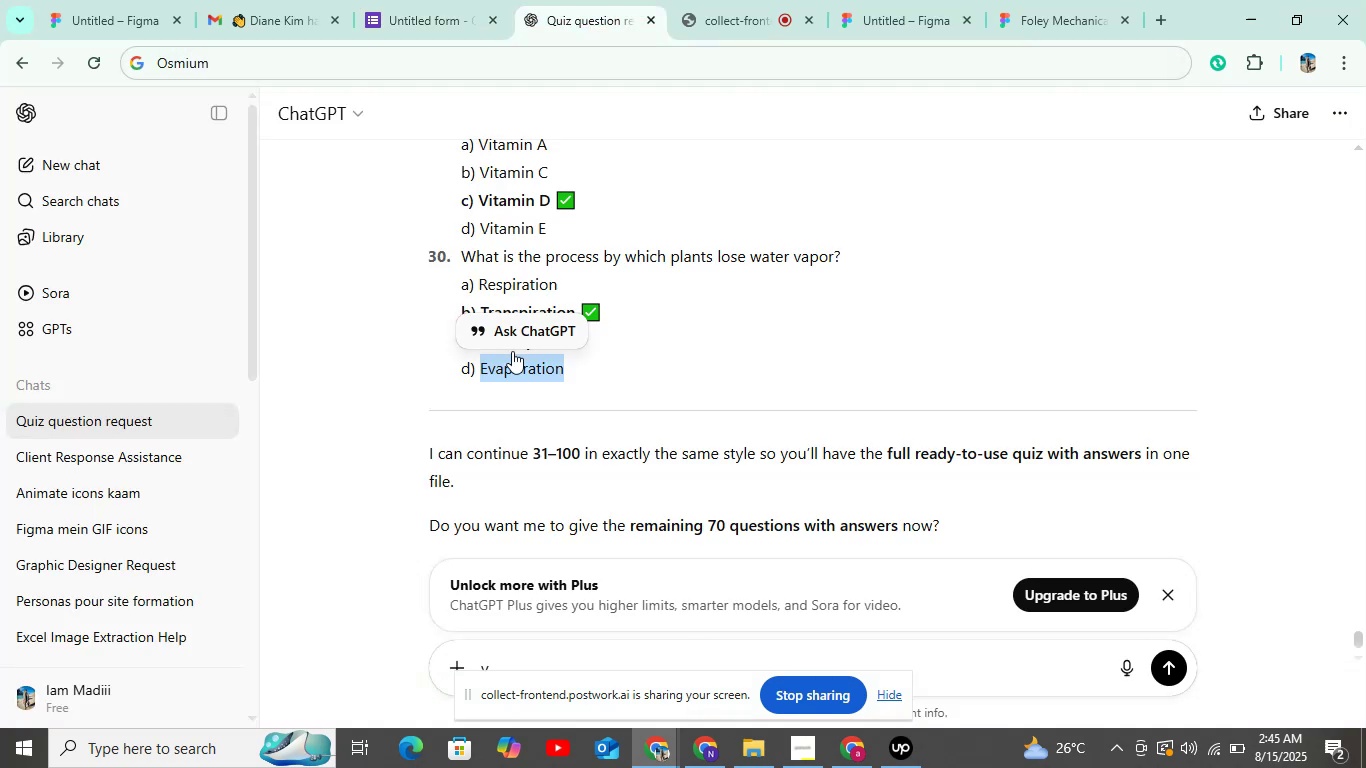 
scroll: coordinate [505, 459], scroll_direction: down, amount: 9.0
 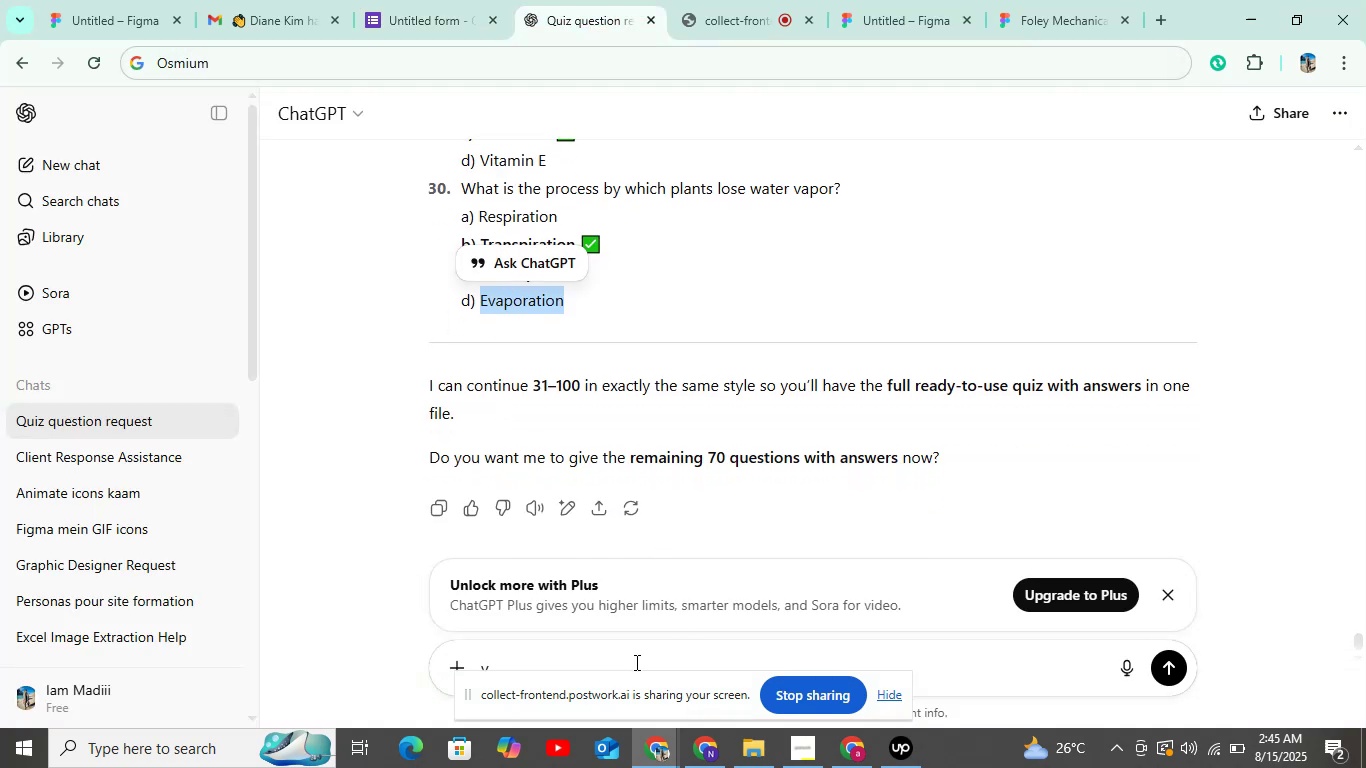 
left_click([635, 662])
 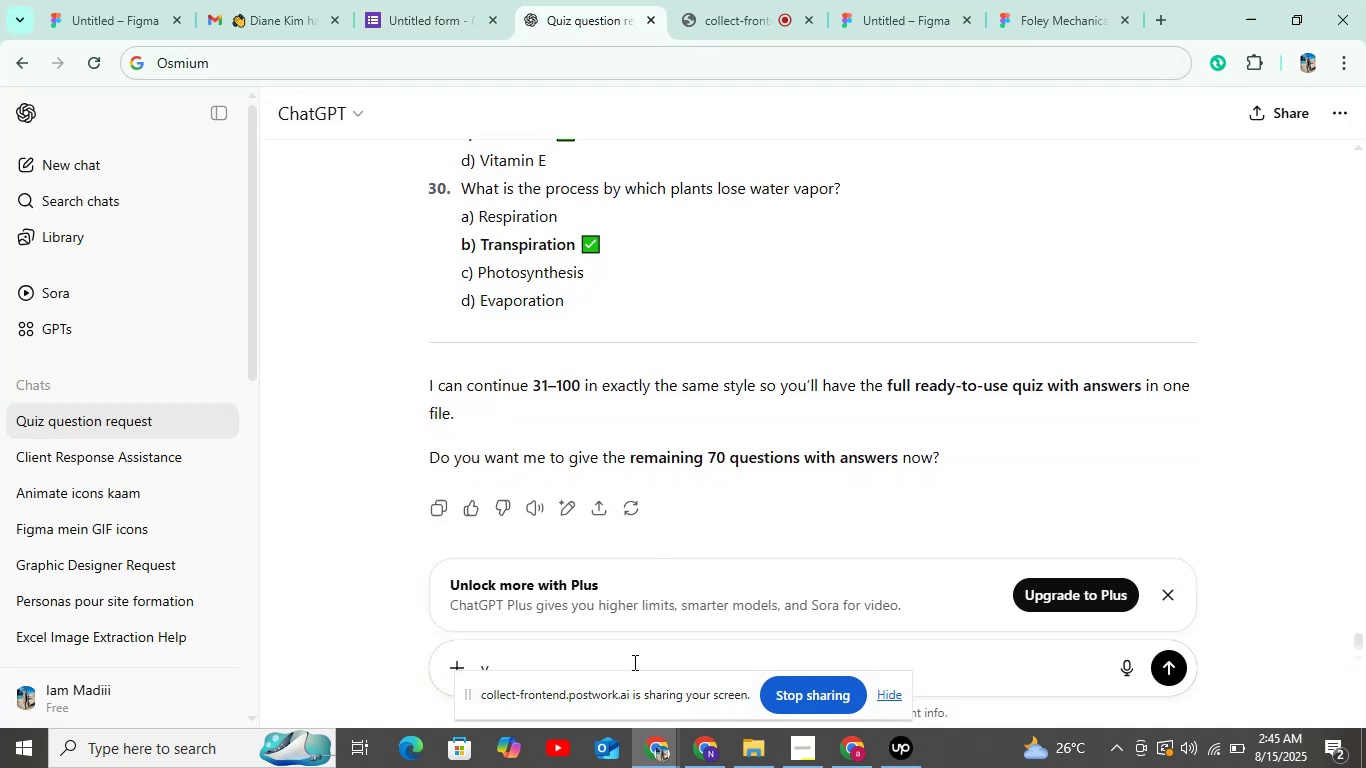 
key(Backspace)
type(i want more)
 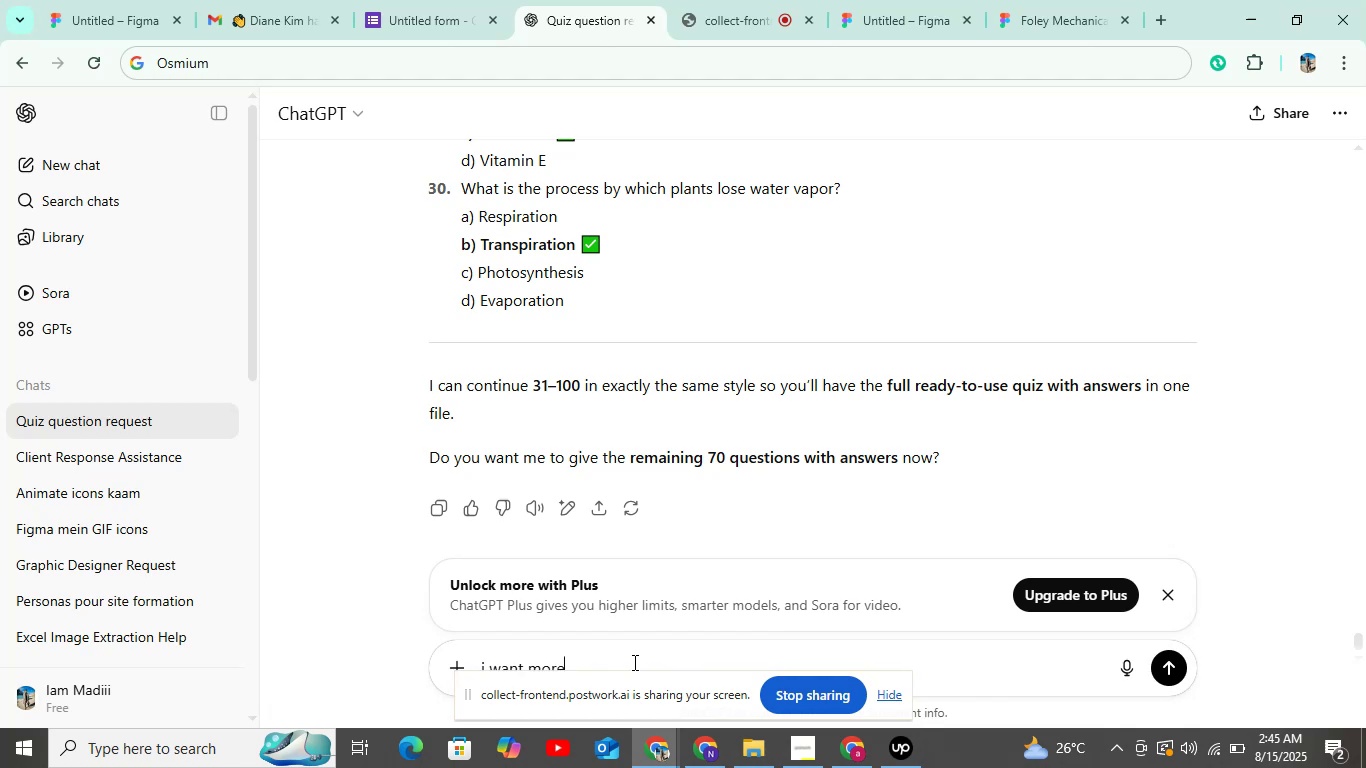 
key(Enter)
 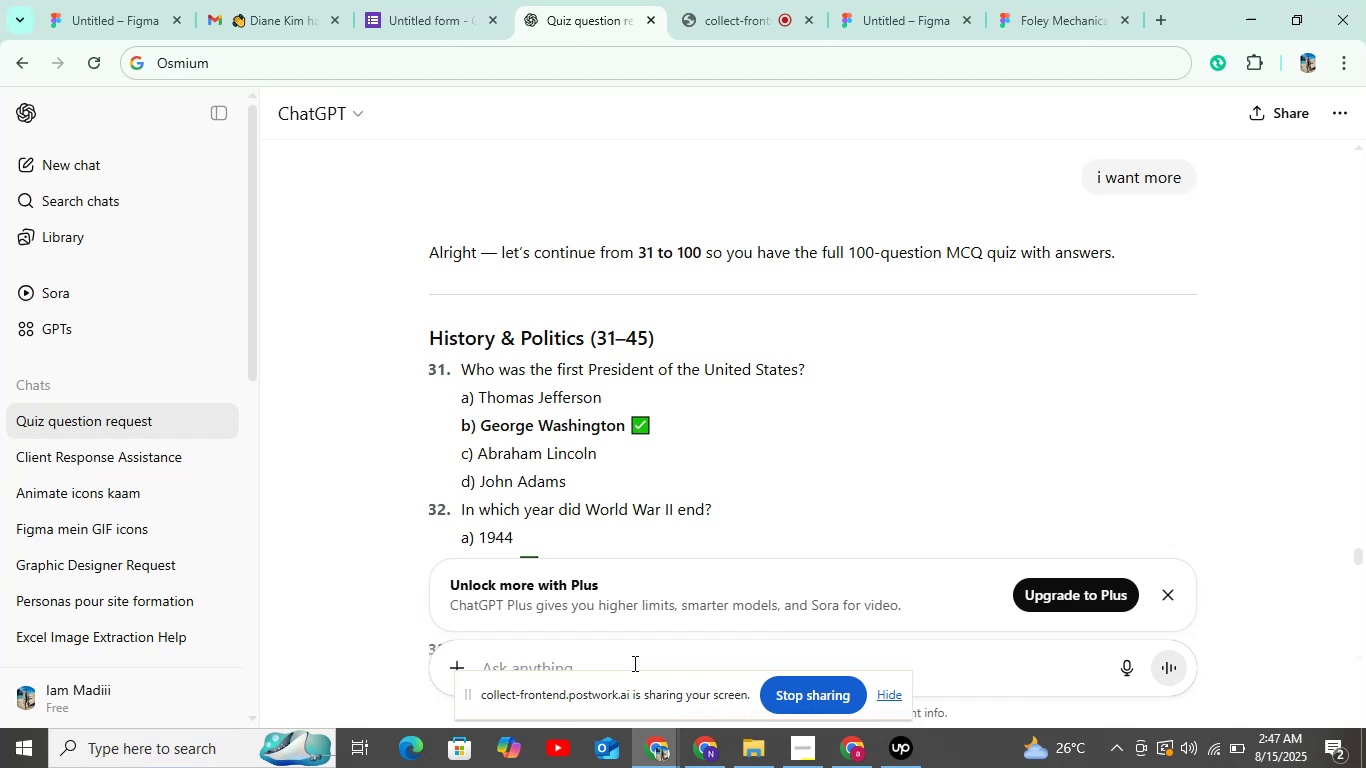 
wait(99.68)
 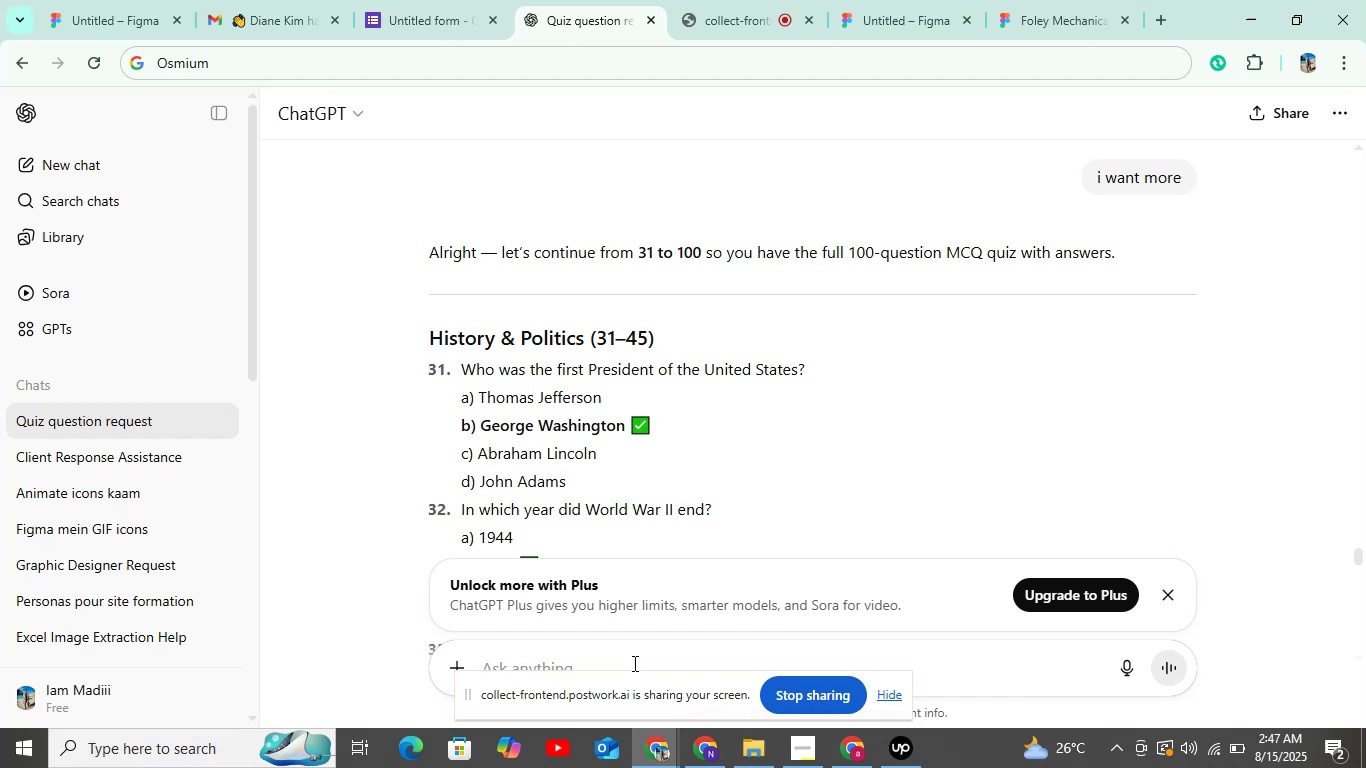 
scroll: coordinate [800, 422], scroll_direction: down, amount: 1.0
 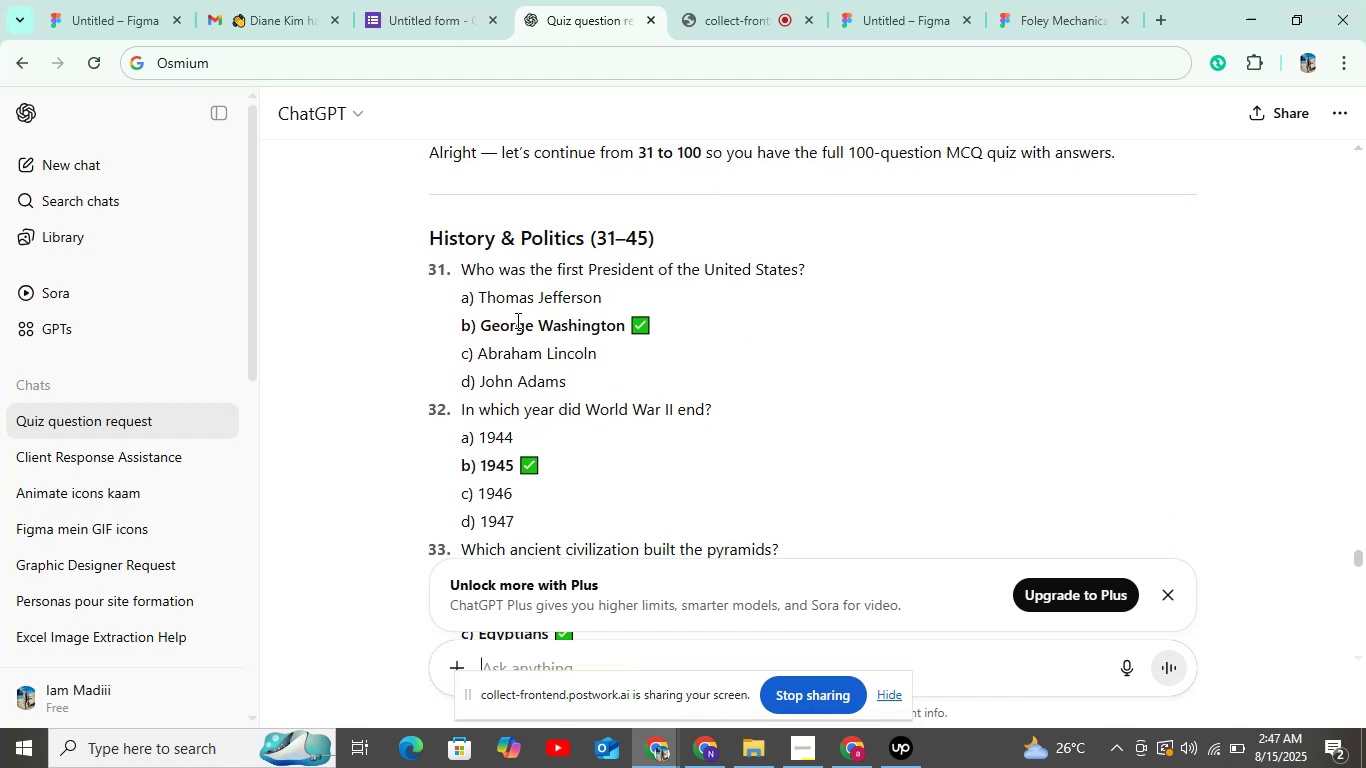 
left_click([413, 20])
 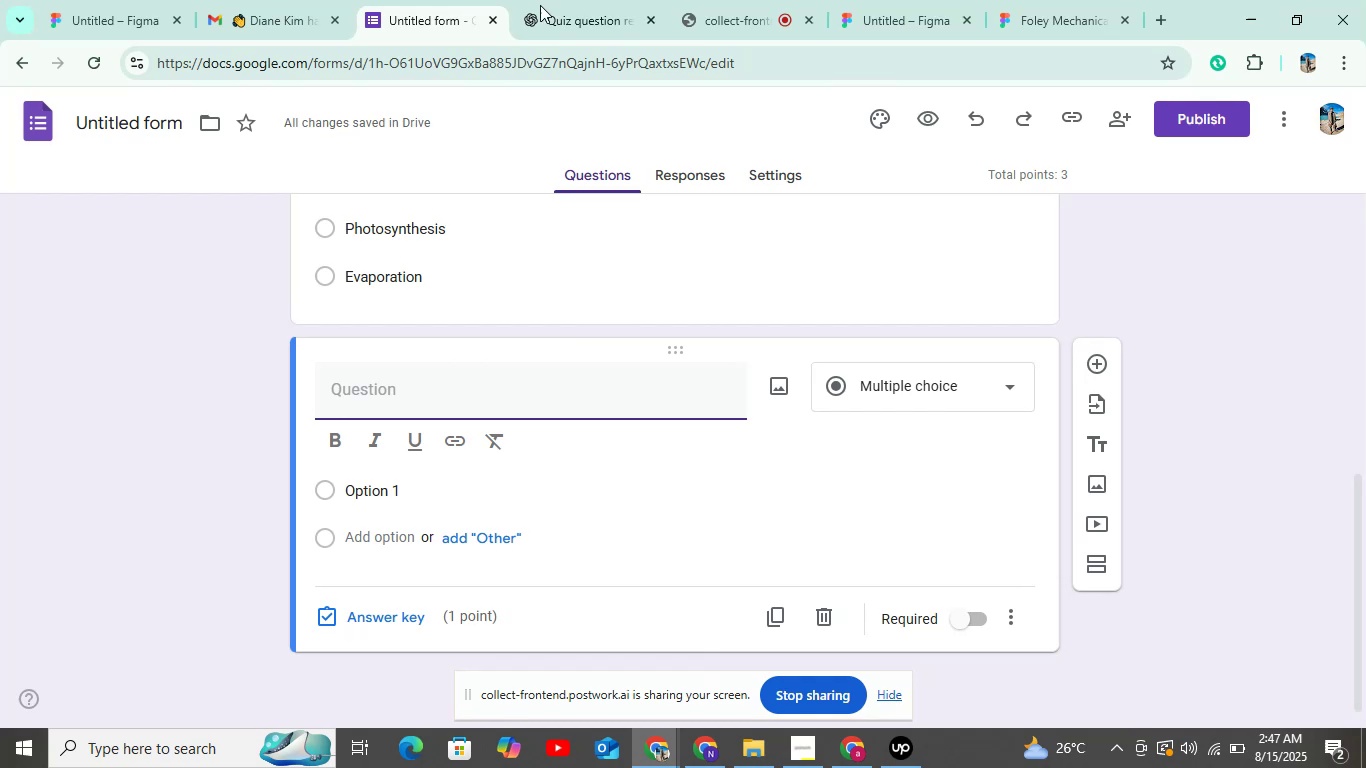 
left_click([559, 4])
 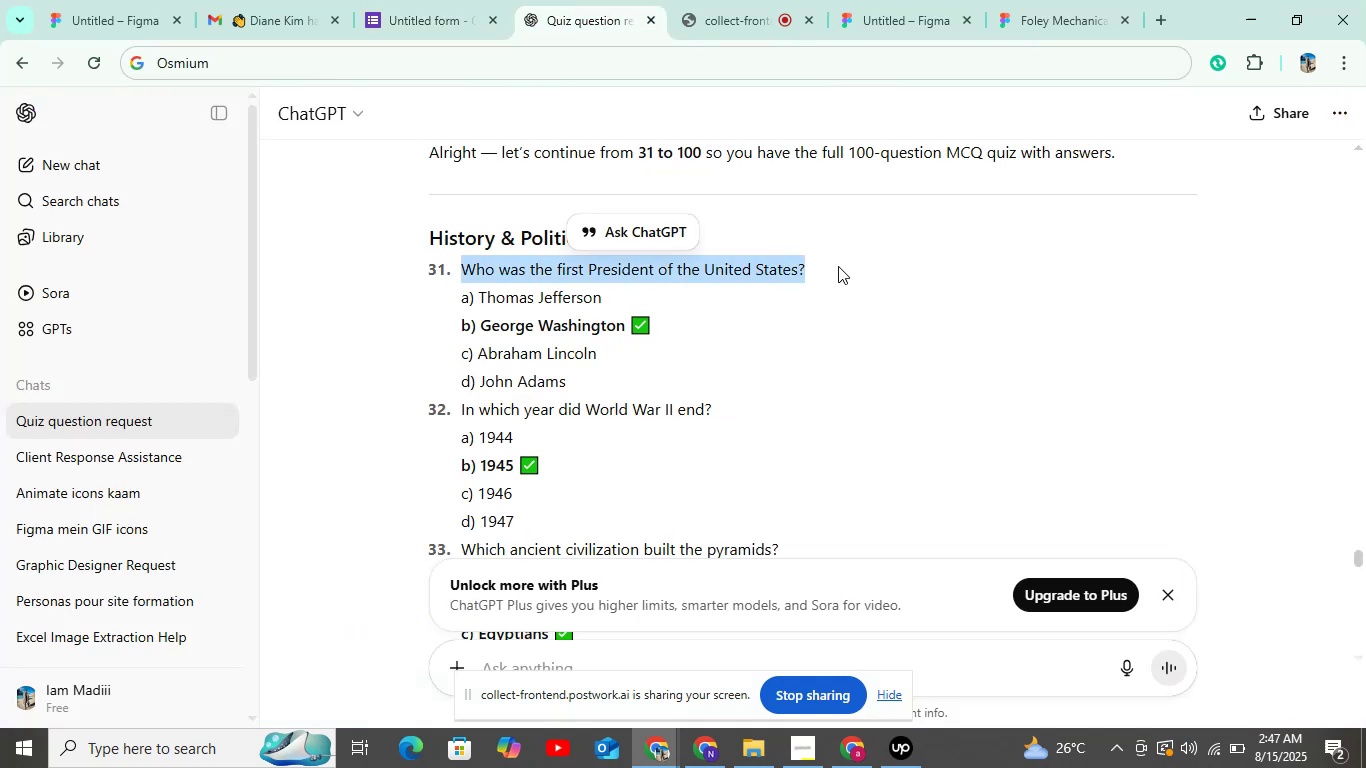 
key(Control+ControlLeft)
 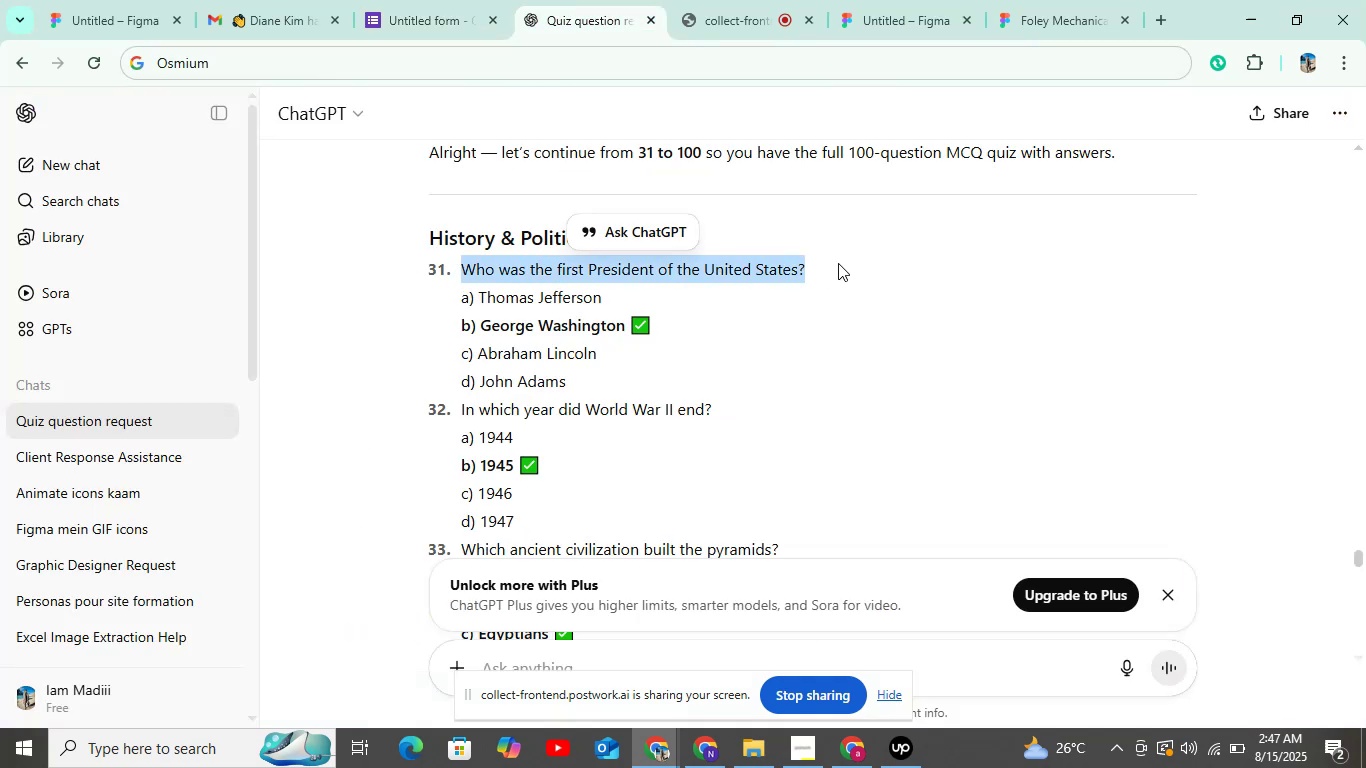 
key(Control+C)
 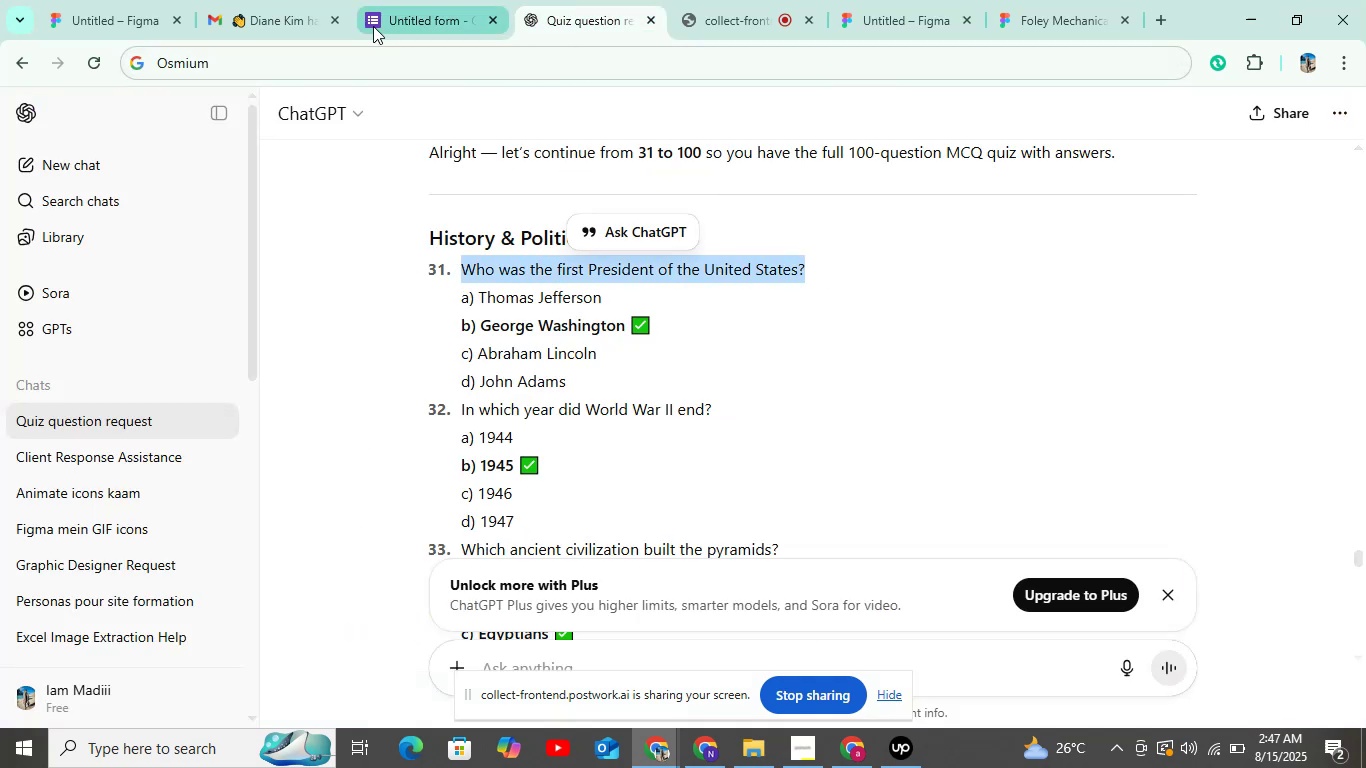 
left_click([379, 13])
 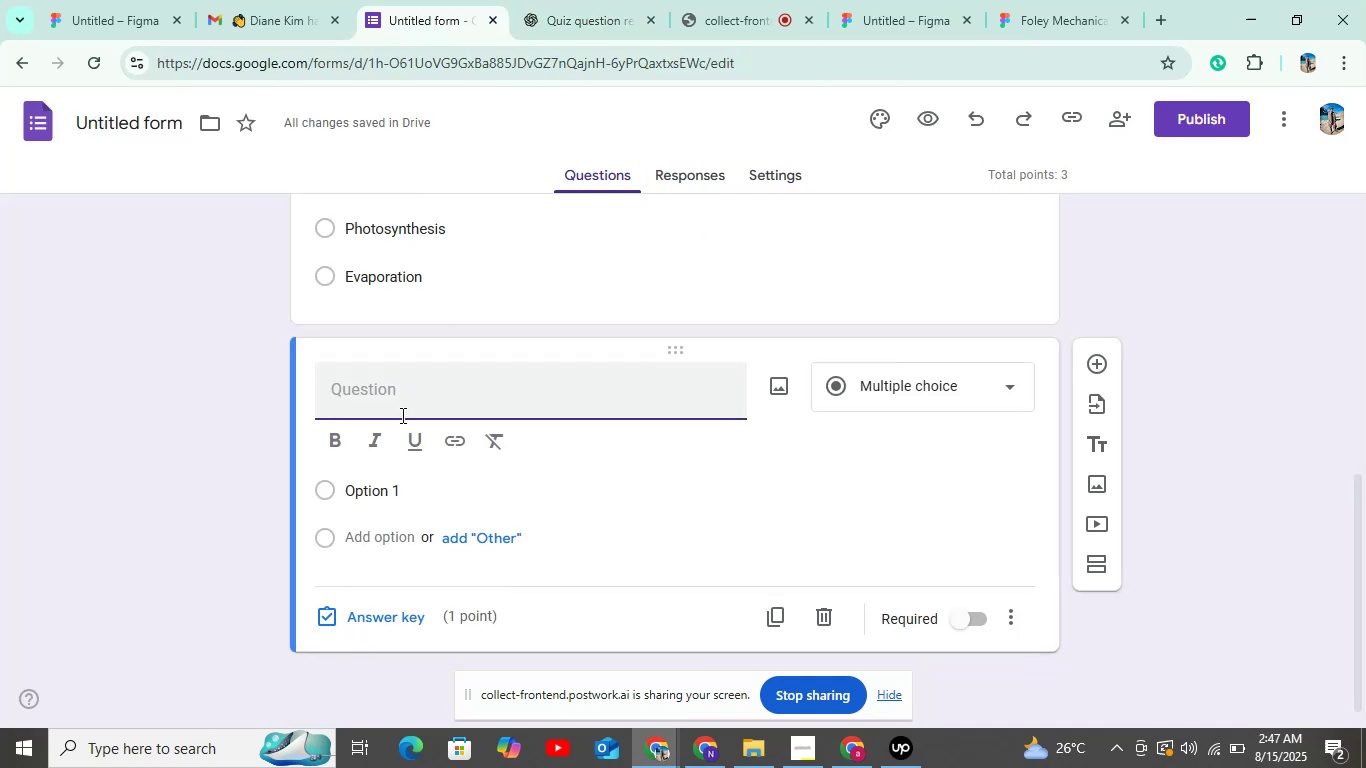 
key(Control+V)
 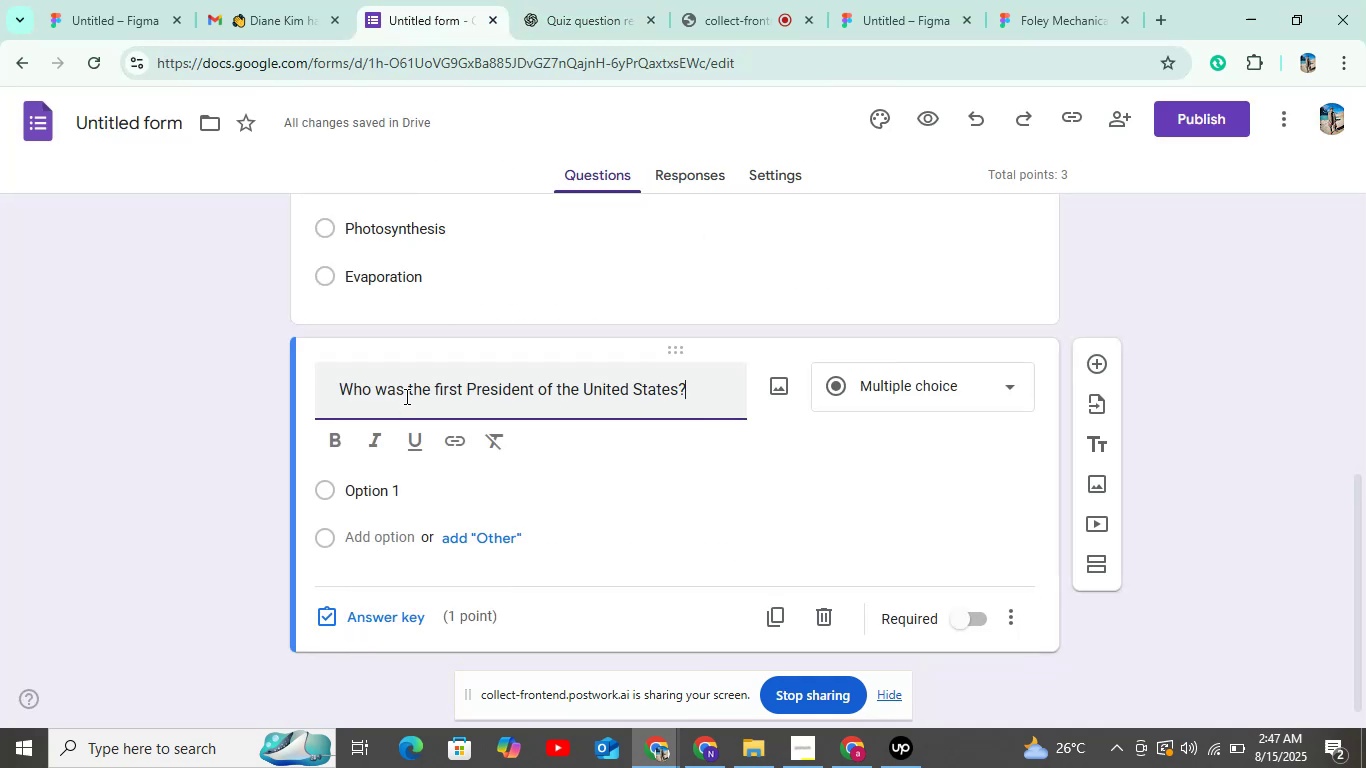 
scroll: coordinate [405, 391], scroll_direction: down, amount: 4.0
 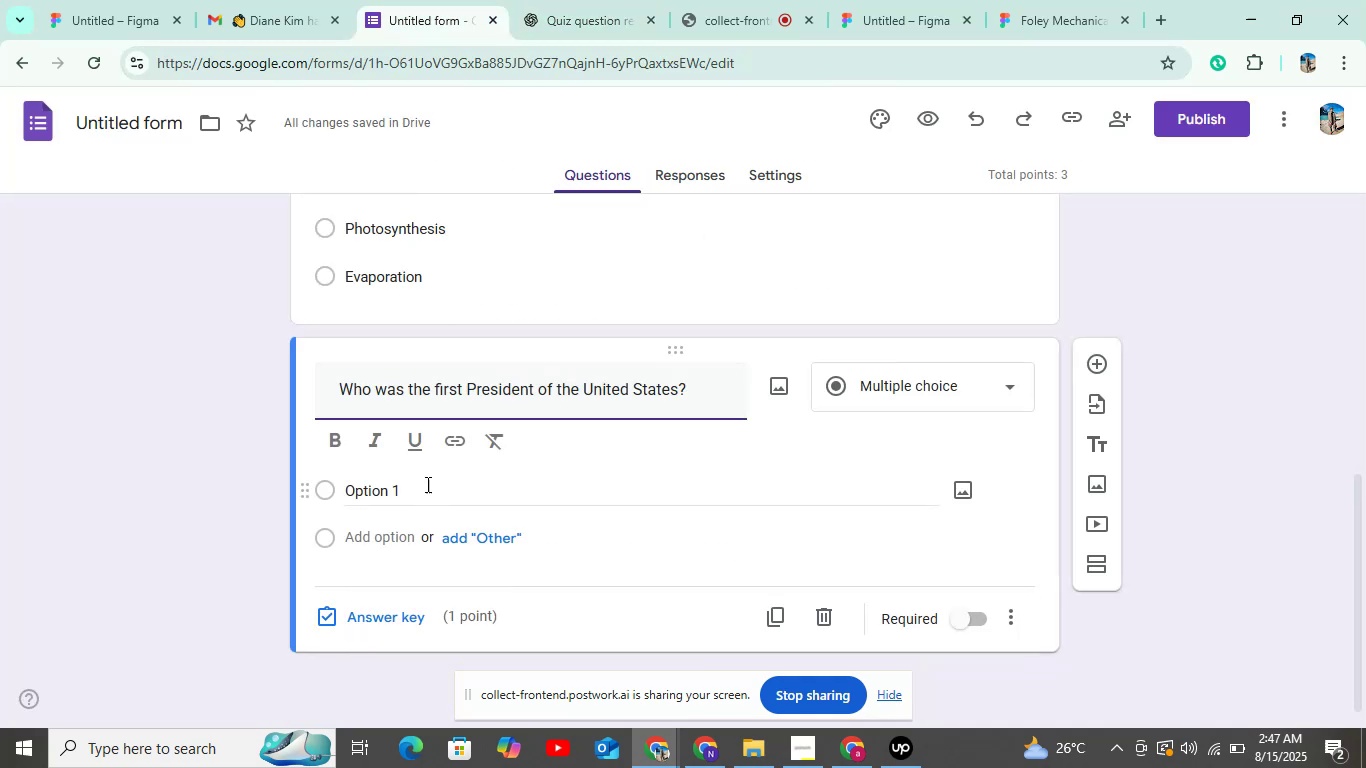 
left_click([426, 484])
 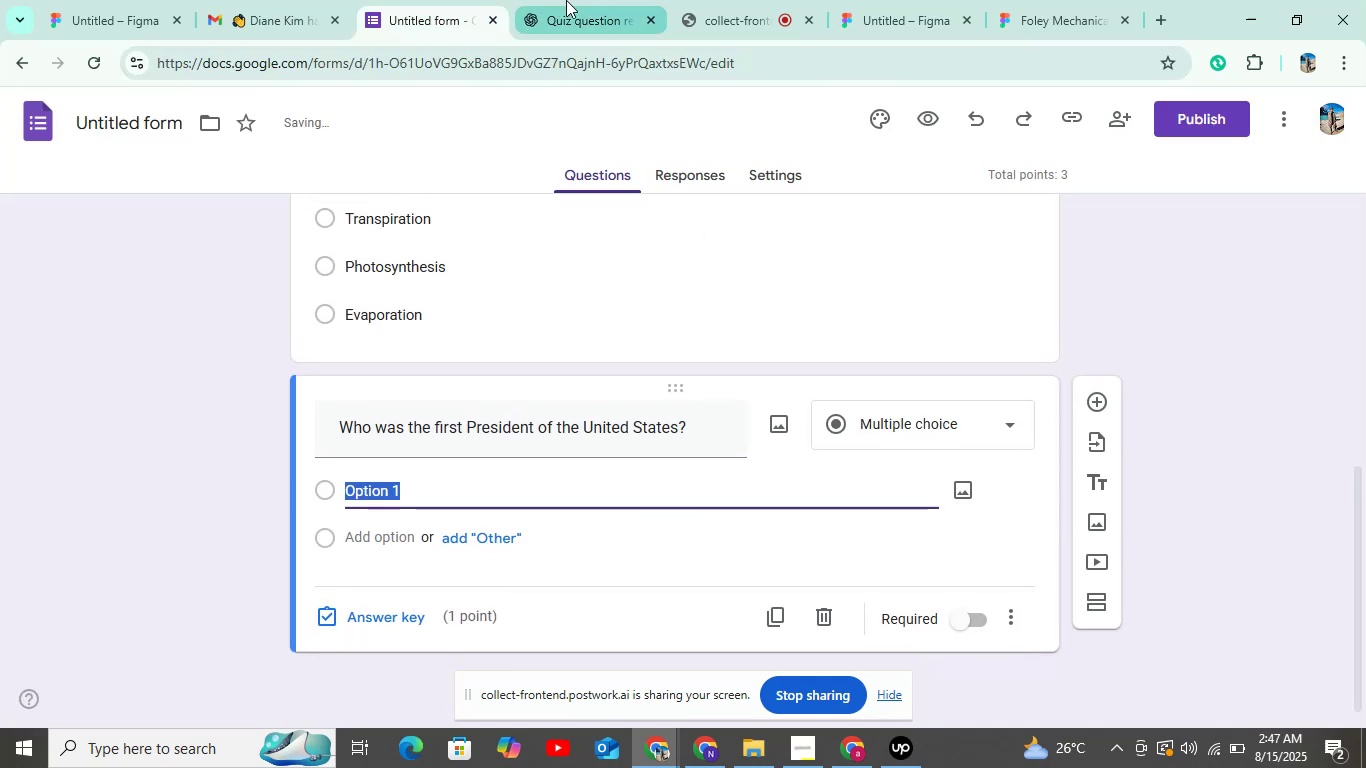 
left_click([567, 14])
 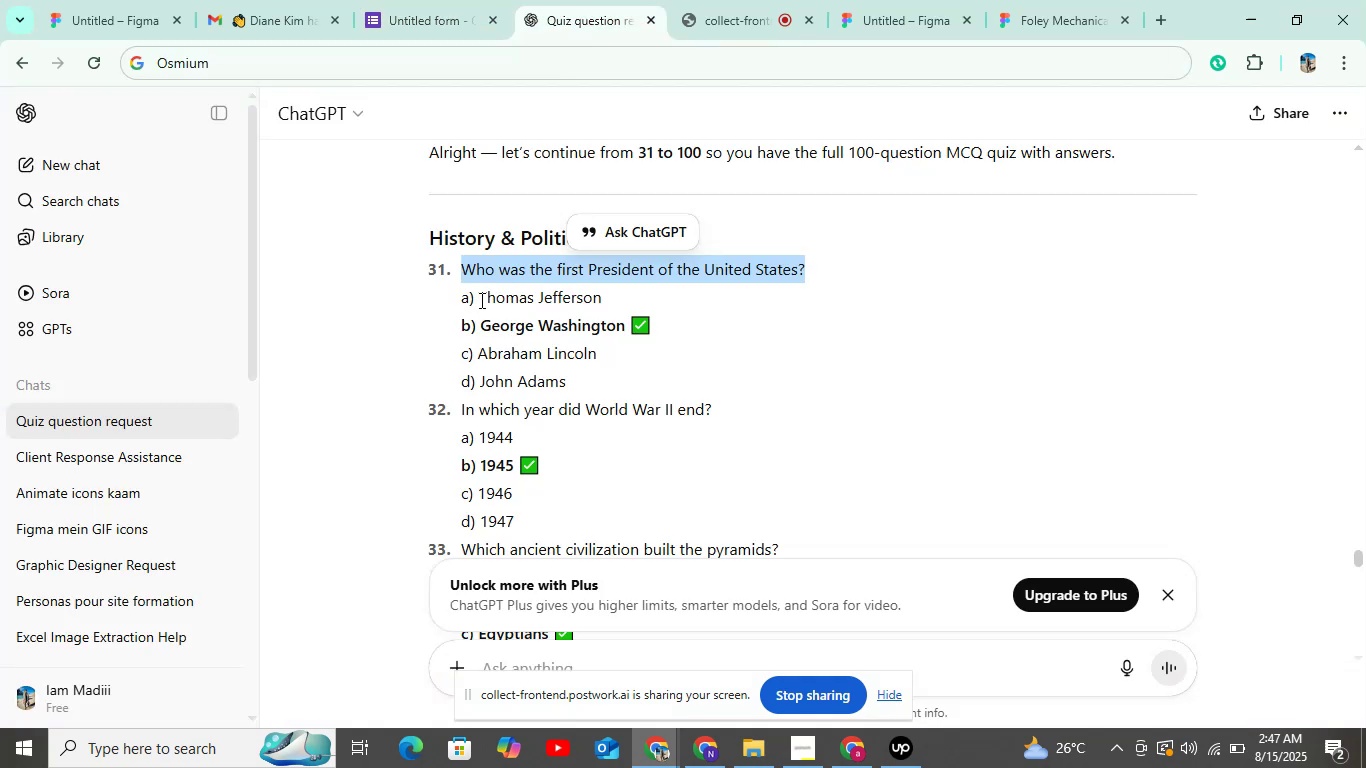 
key(Control+C)
 